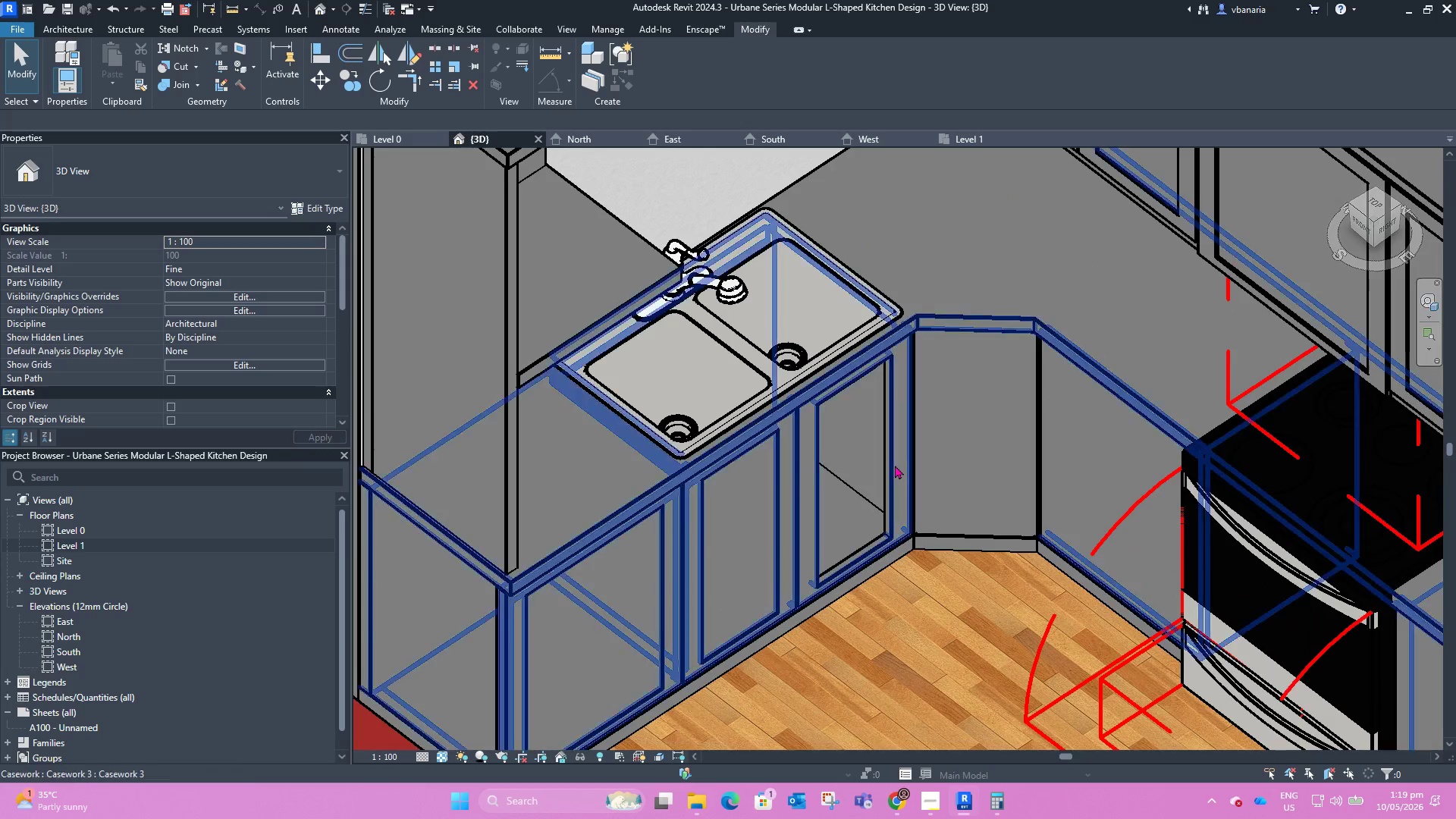 
left_click([895, 464])
 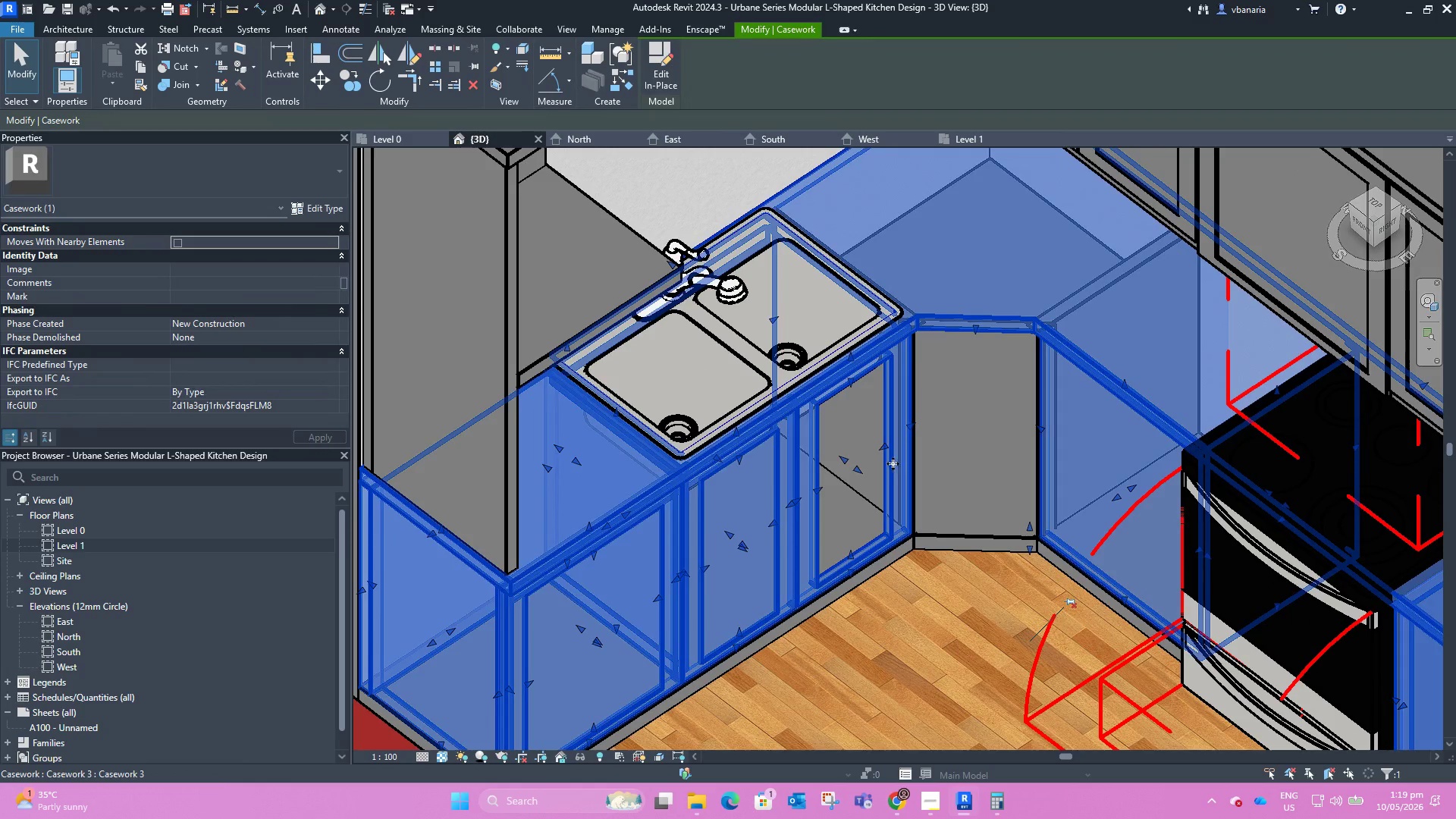 
scroll: coordinate [887, 454], scroll_direction: up, amount: 3.0
 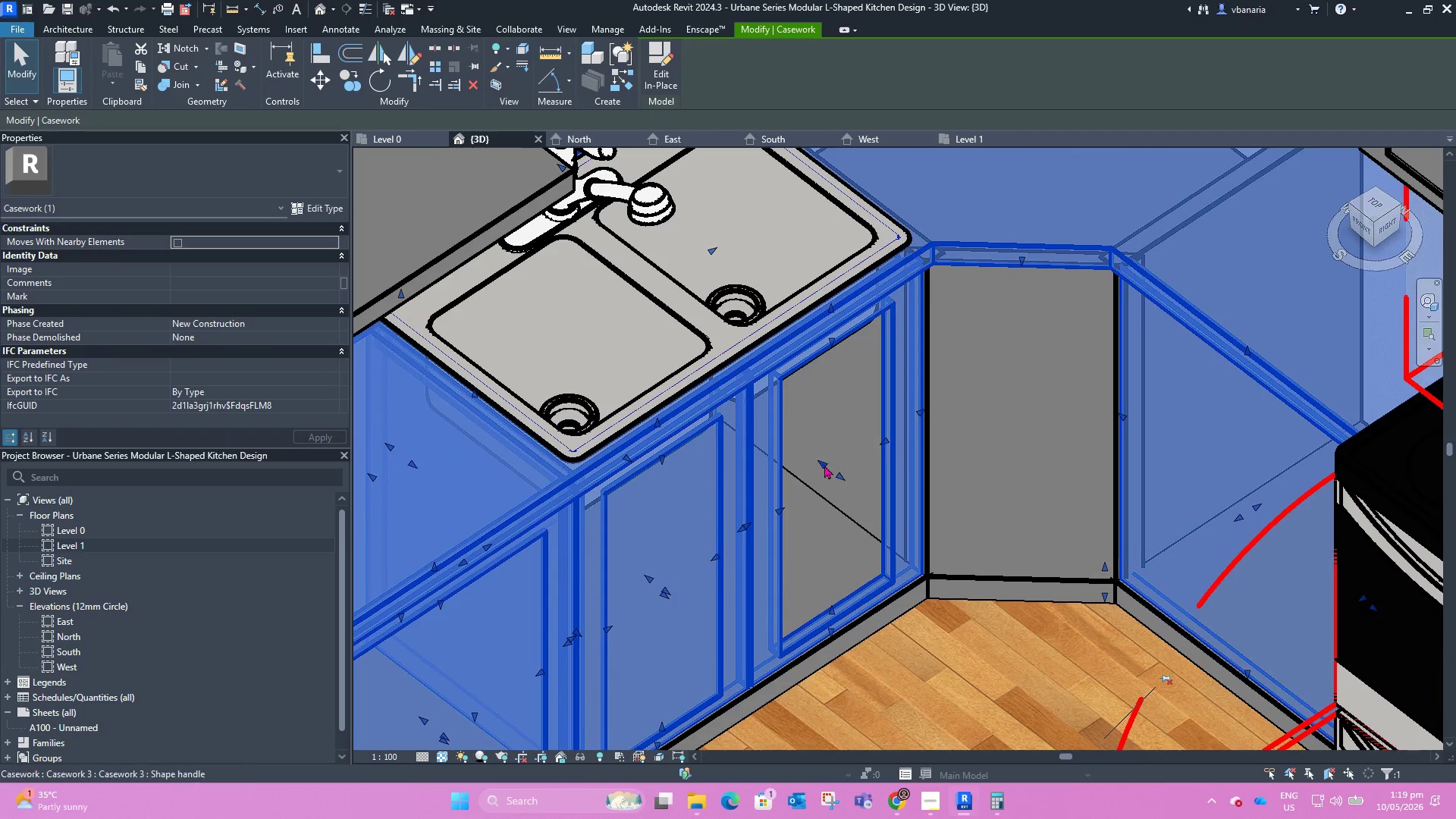 
left_click_drag(start_coordinate=[824, 465], to_coordinate=[829, 466])
 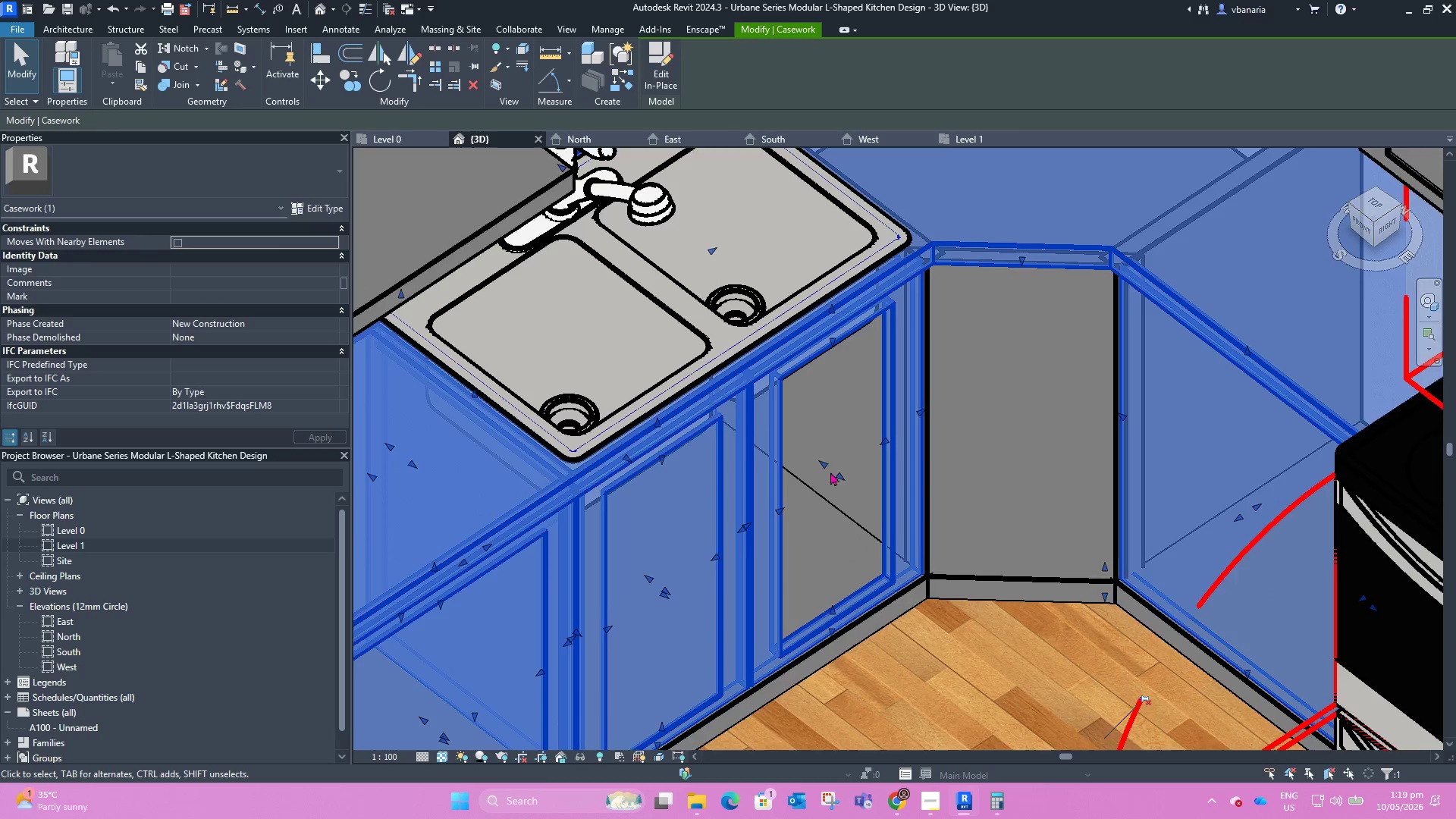 
scroll: coordinate [830, 472], scroll_direction: up, amount: 3.0
 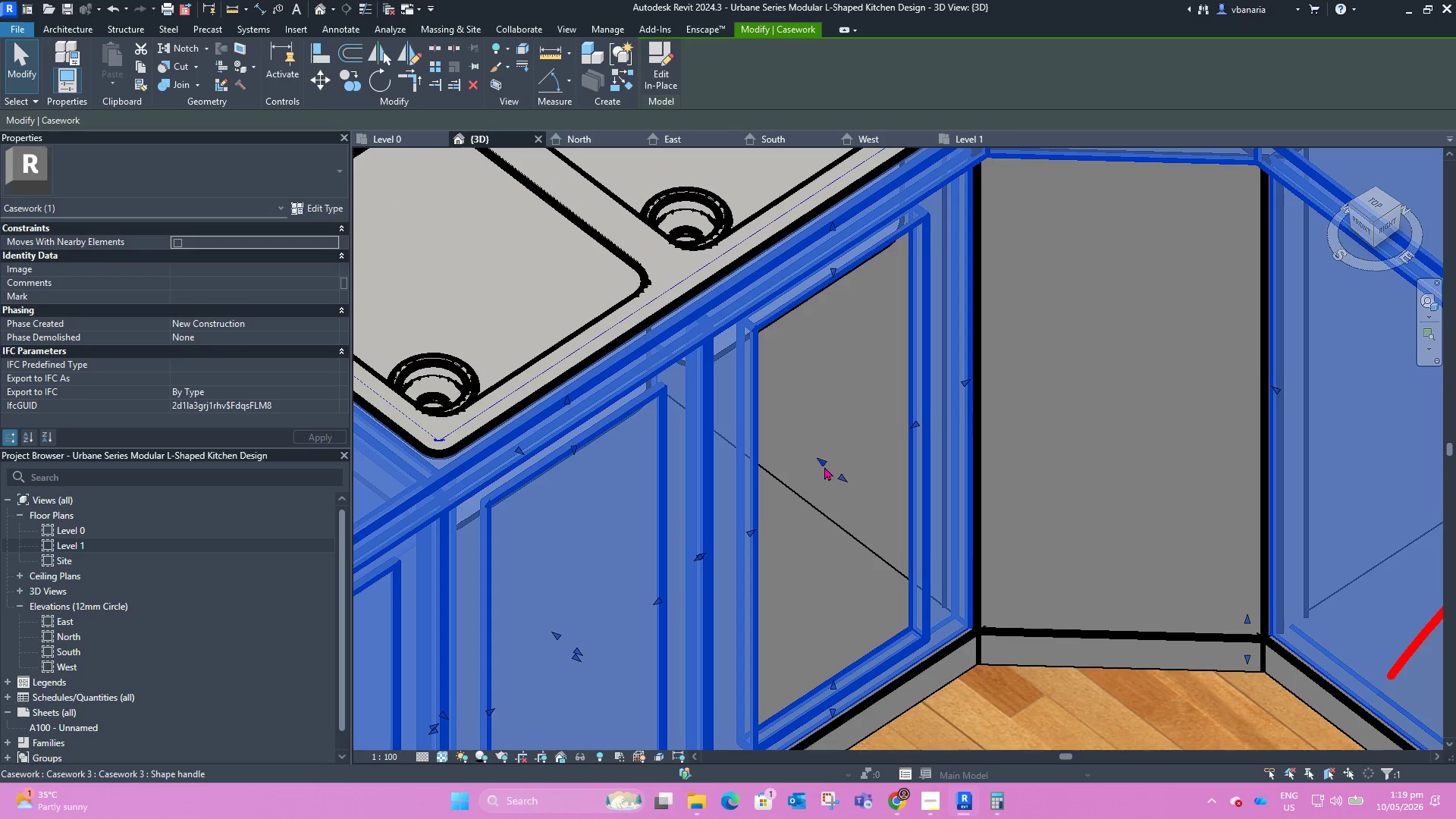 
left_click([855, 438])
 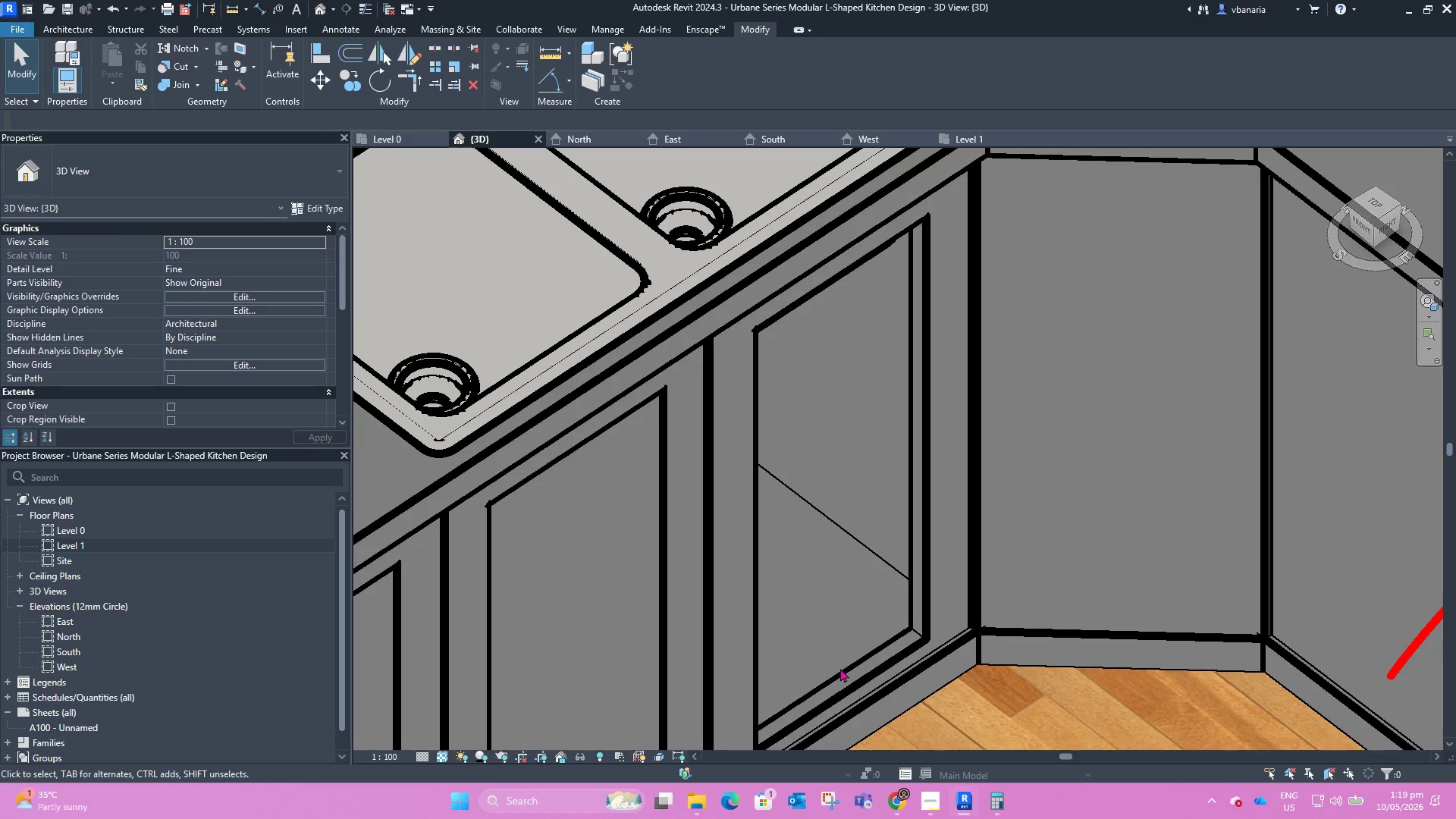 
left_click([842, 672])
 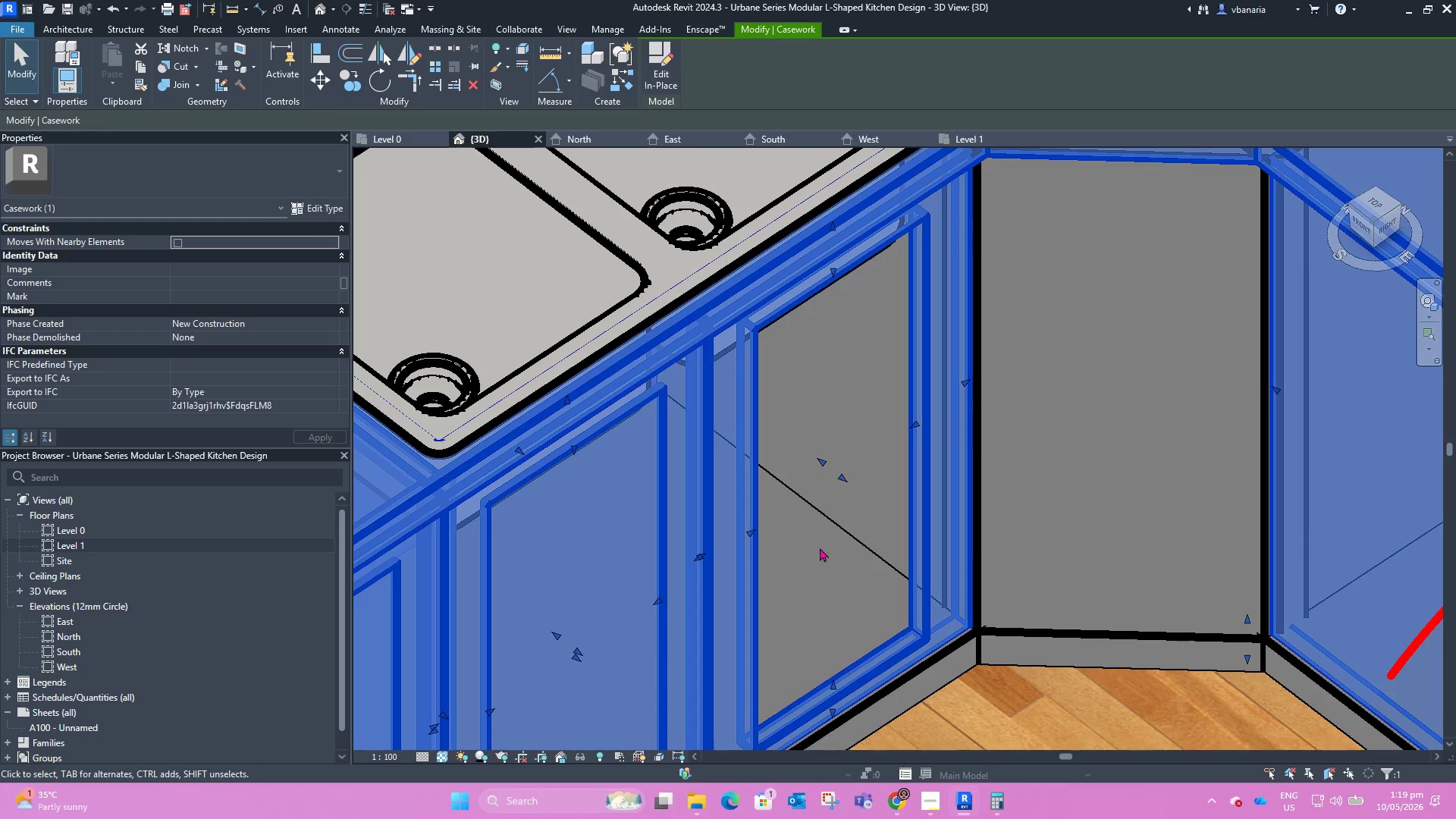 
scroll: coordinate [812, 517], scroll_direction: down, amount: 6.0
 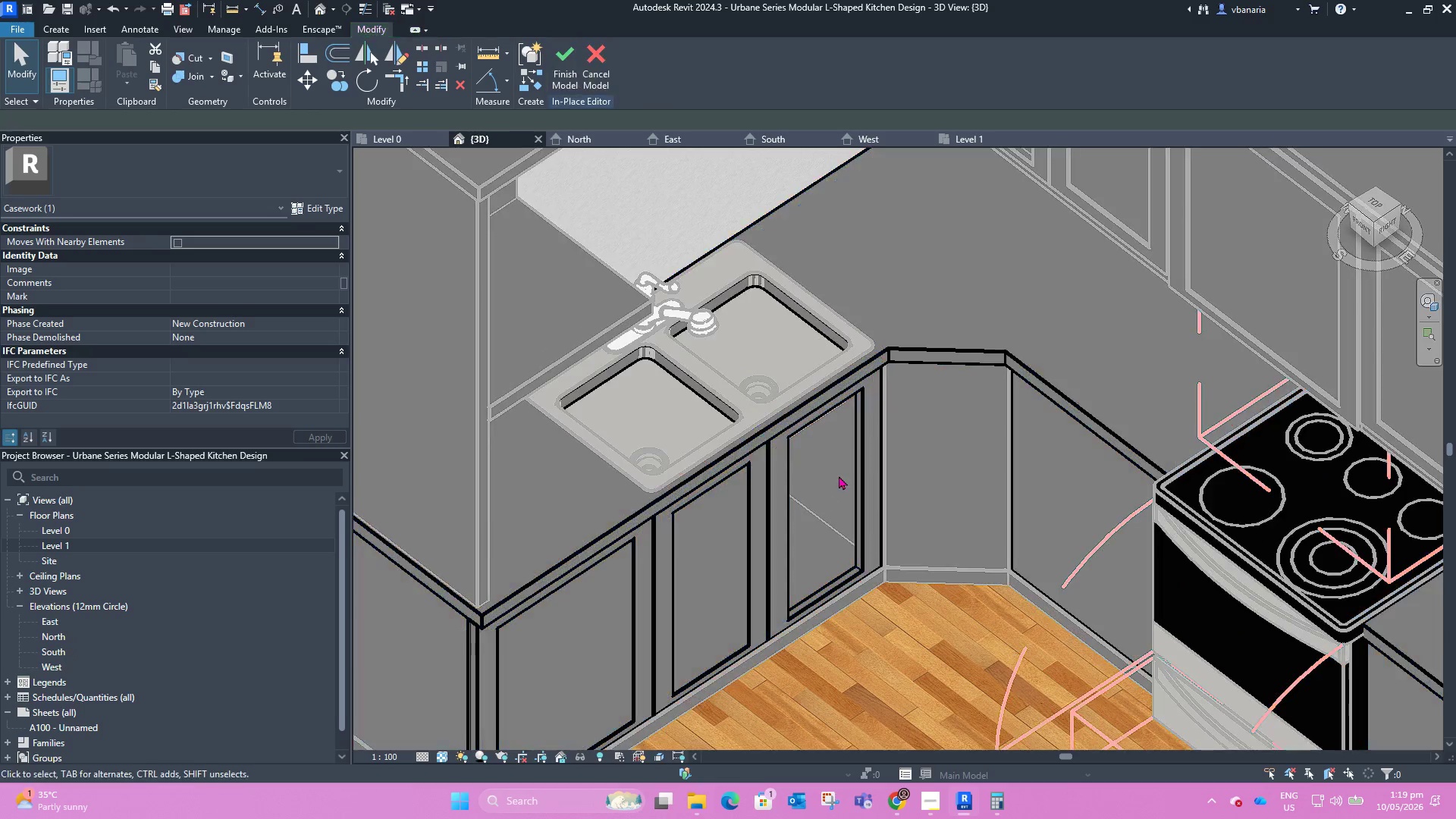 
left_click([826, 588])
 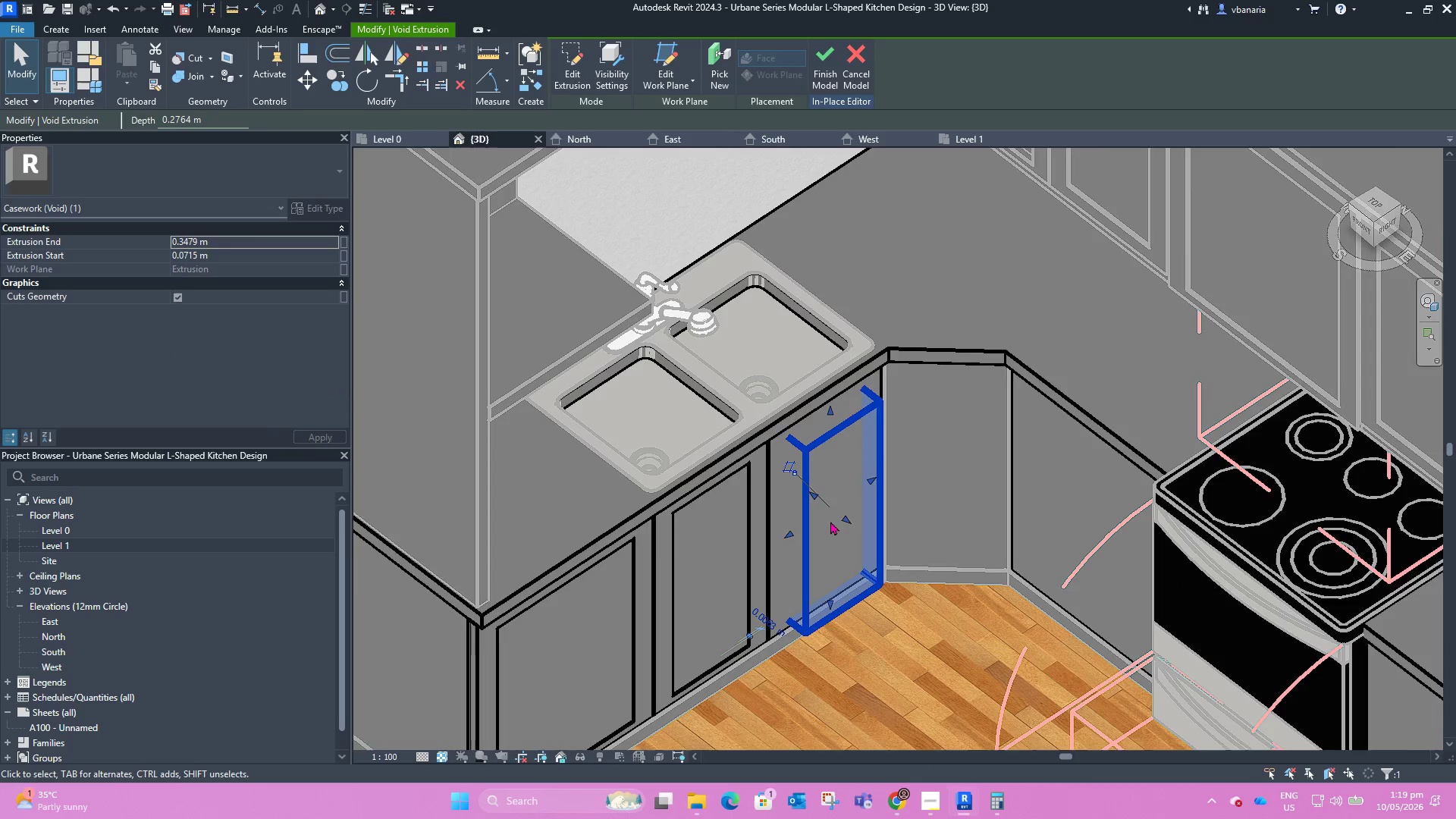 
scroll: coordinate [830, 521], scroll_direction: up, amount: 3.0
 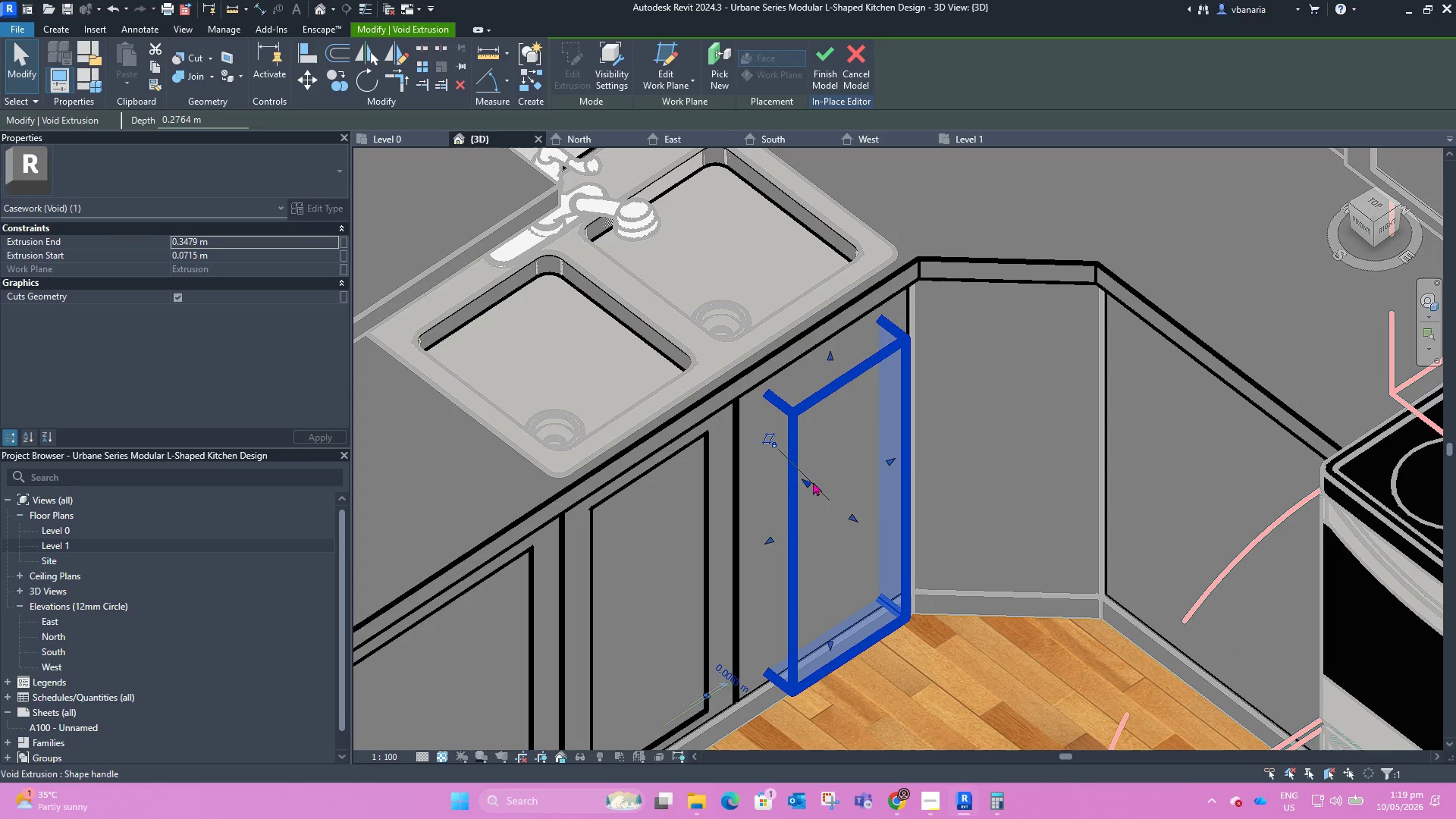 
left_click_drag(start_coordinate=[812, 482], to_coordinate=[817, 485])
 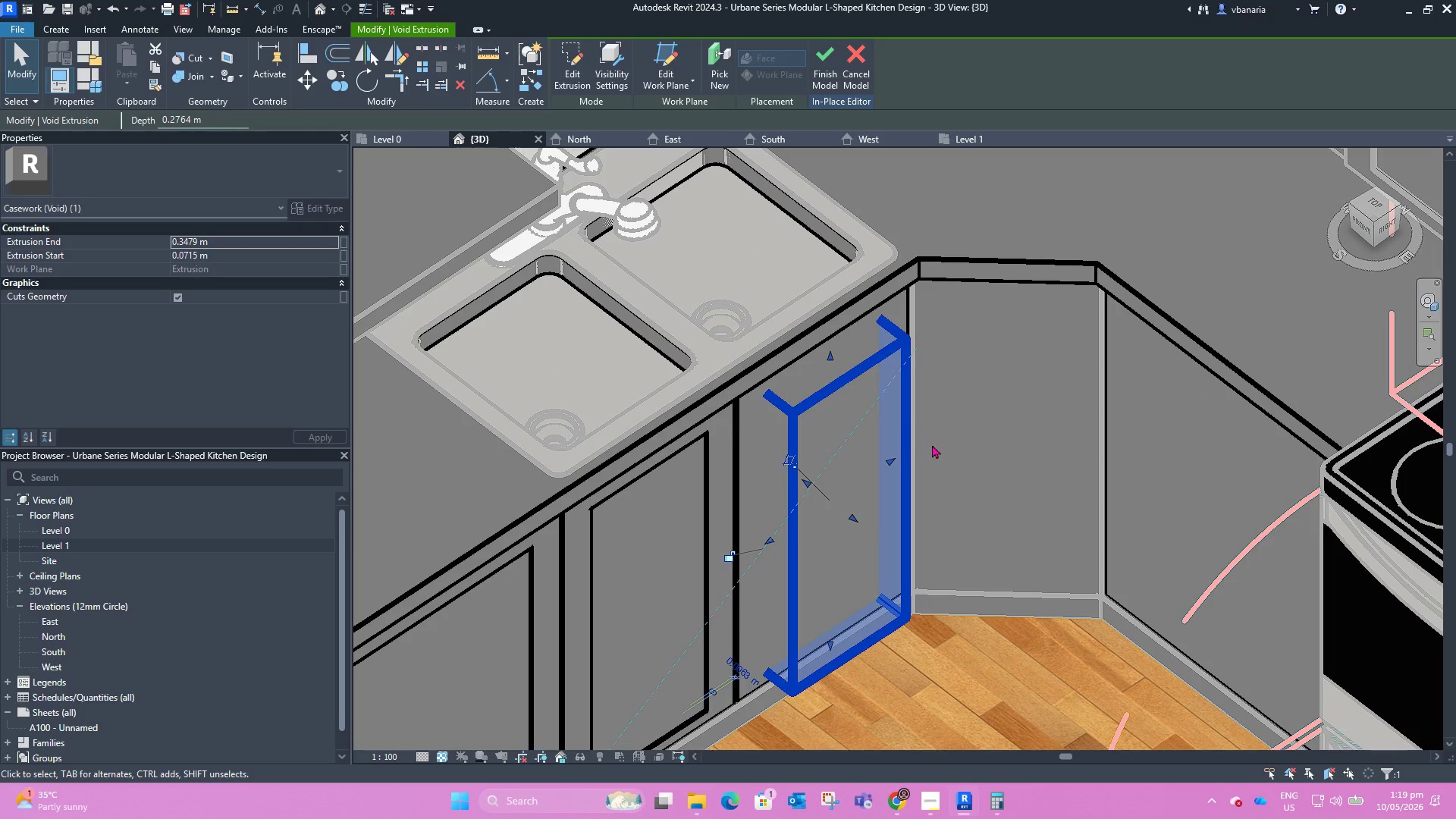 
left_click([970, 463])
 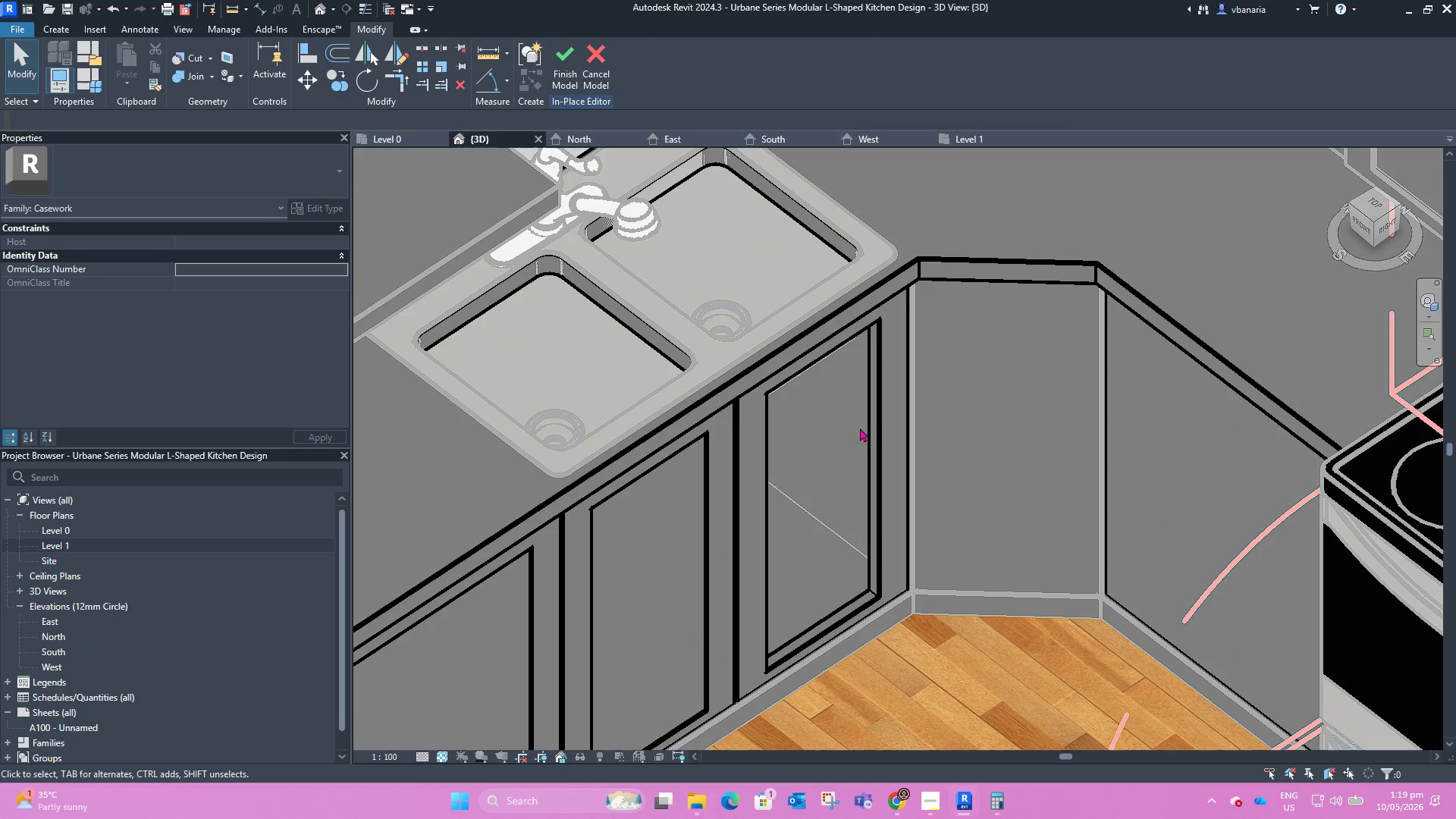 
left_click([874, 444])
 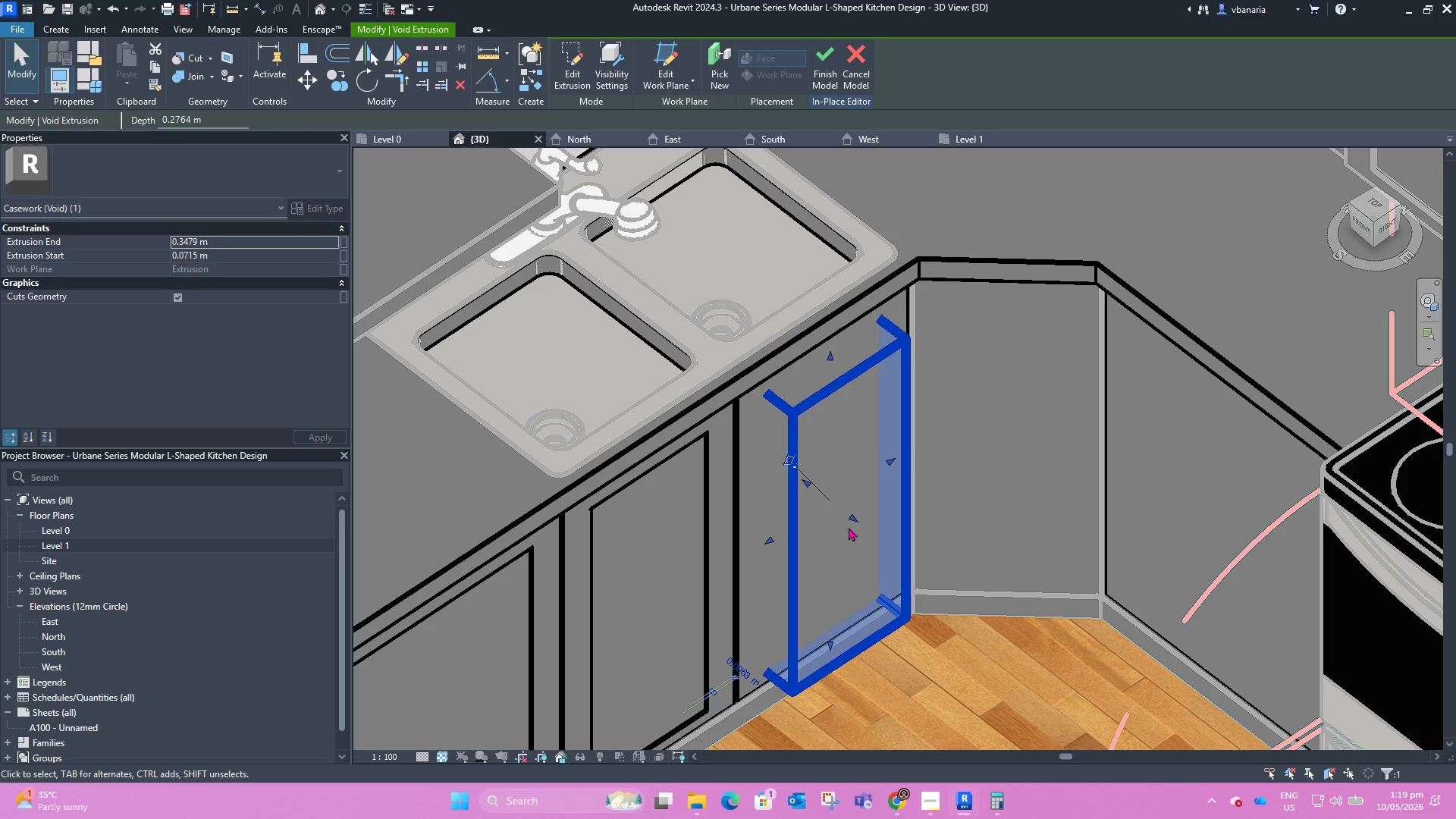 
wait(20.42)
 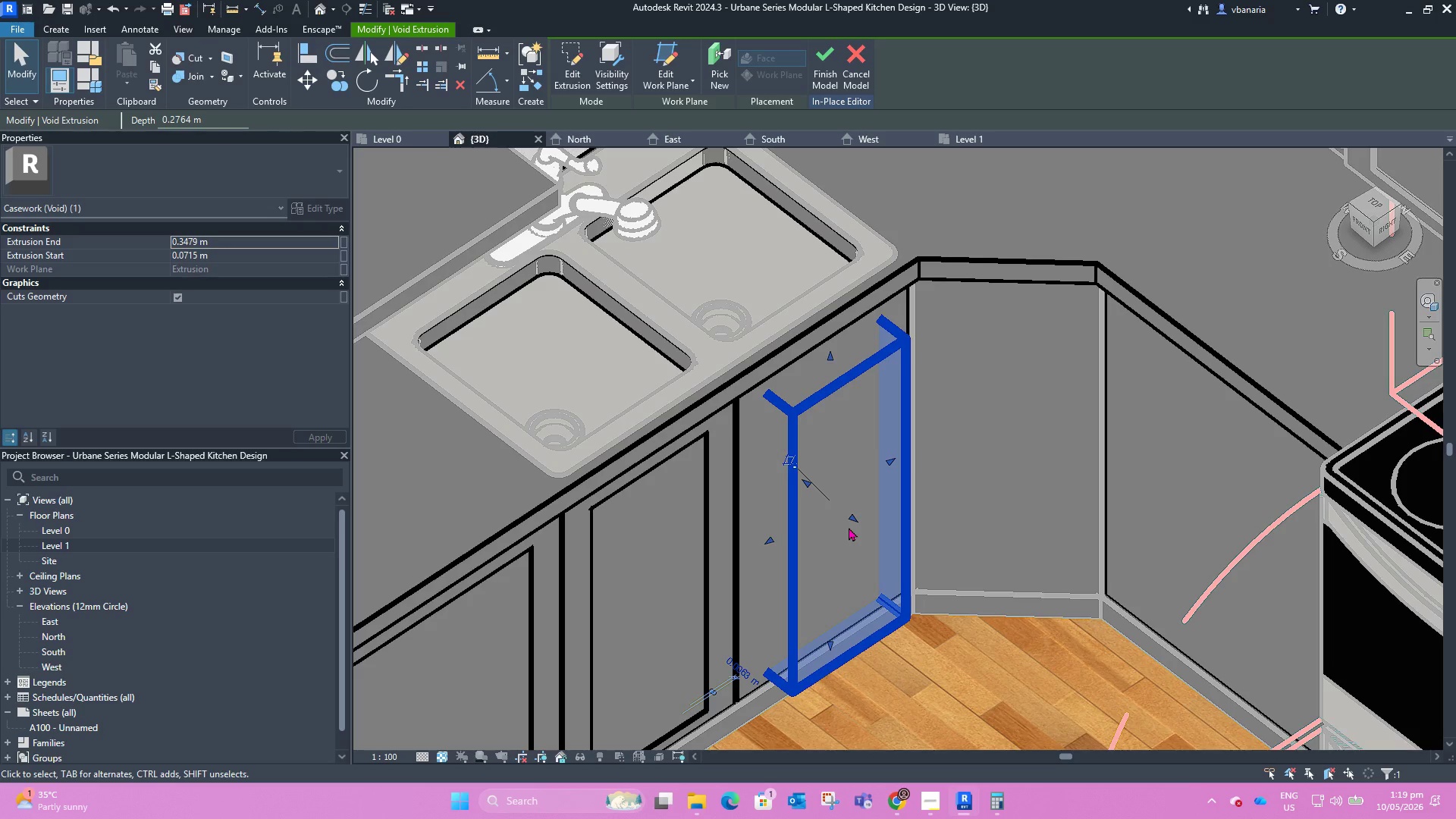 
left_click_drag(start_coordinate=[808, 483], to_coordinate=[816, 491])
 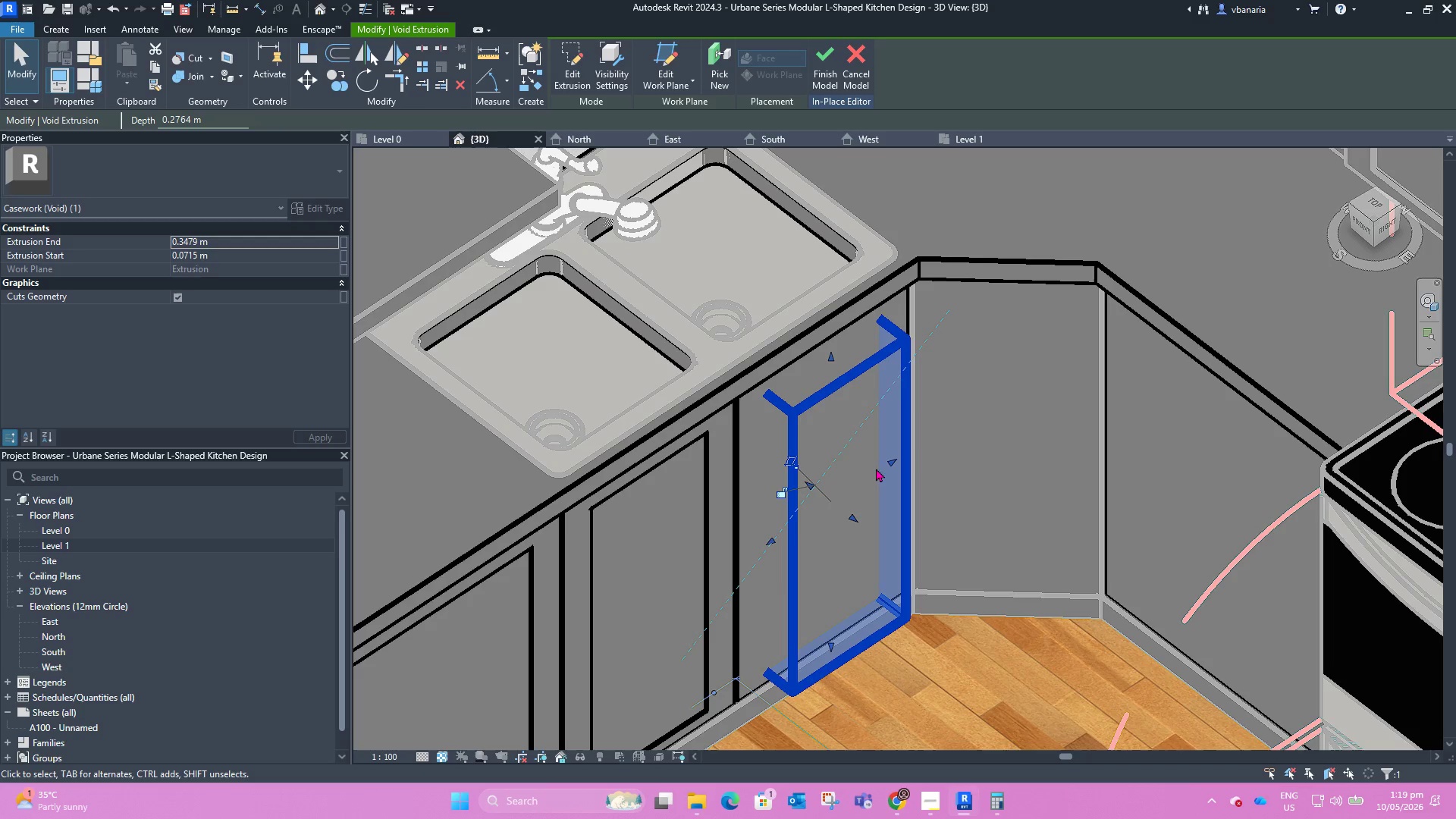 
left_click([996, 458])
 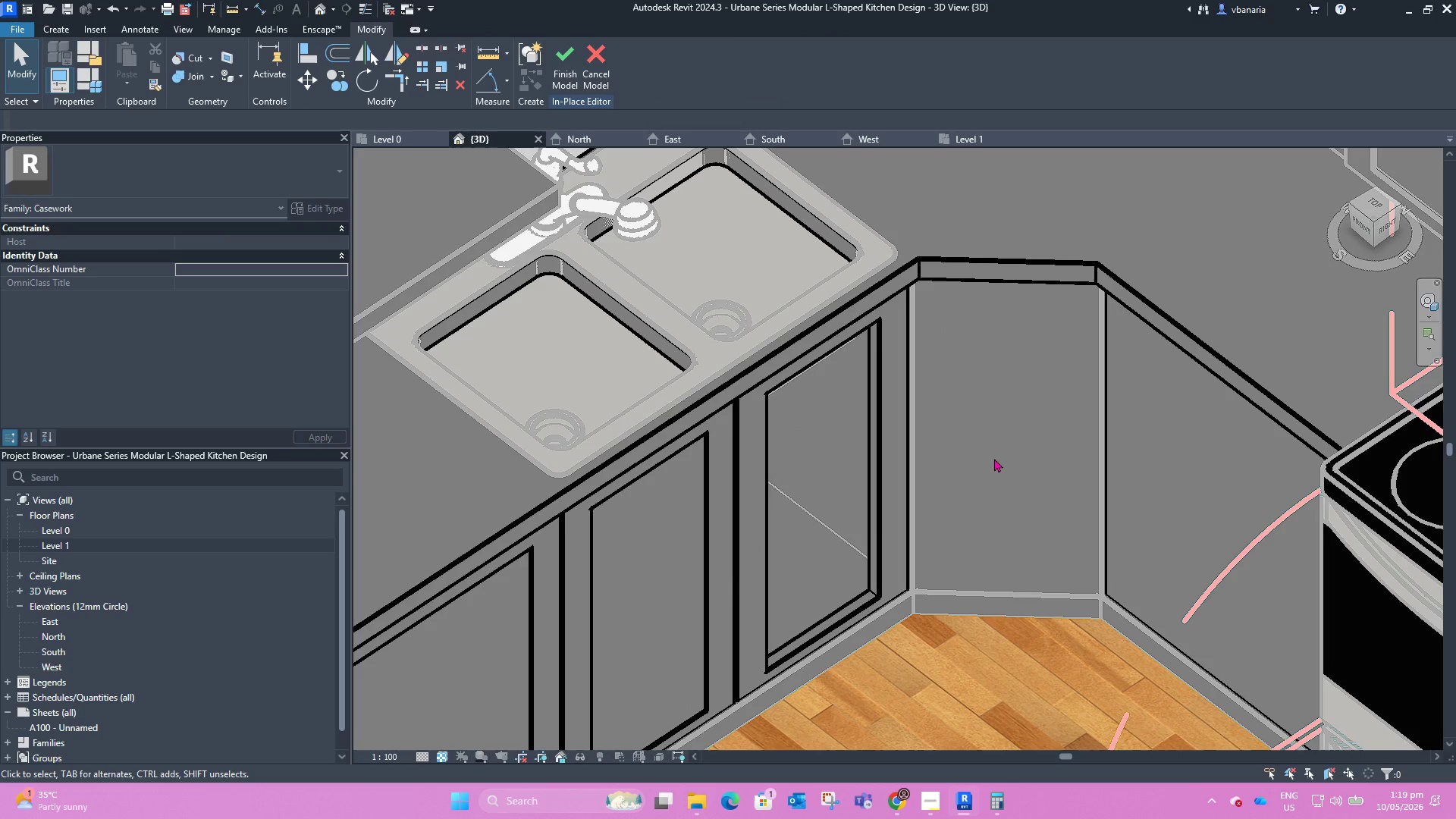 
scroll: coordinate [799, 635], scroll_direction: up, amount: 4.0
 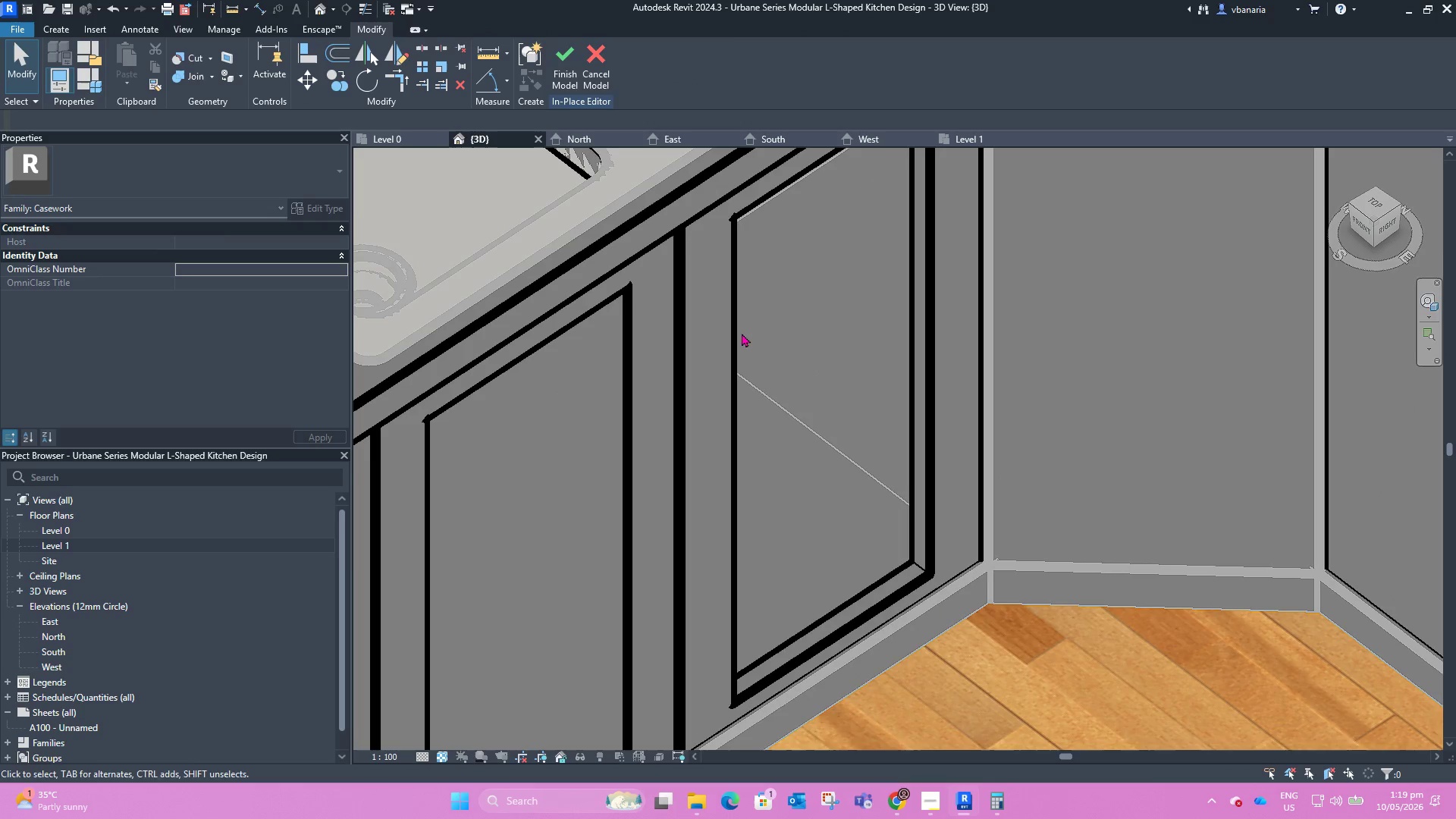 
left_click([734, 331])
 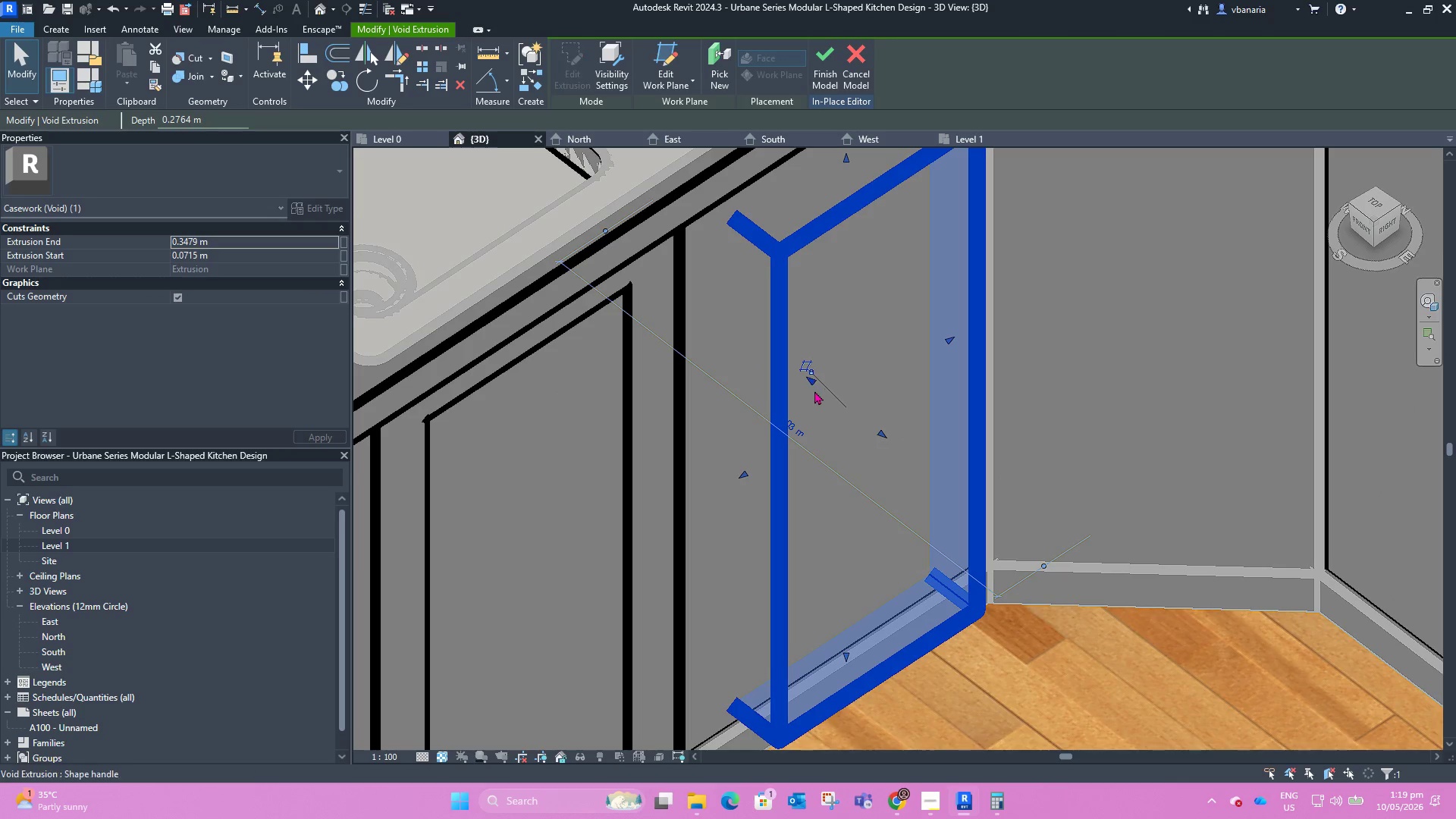 
left_click_drag(start_coordinate=[813, 391], to_coordinate=[824, 402])
 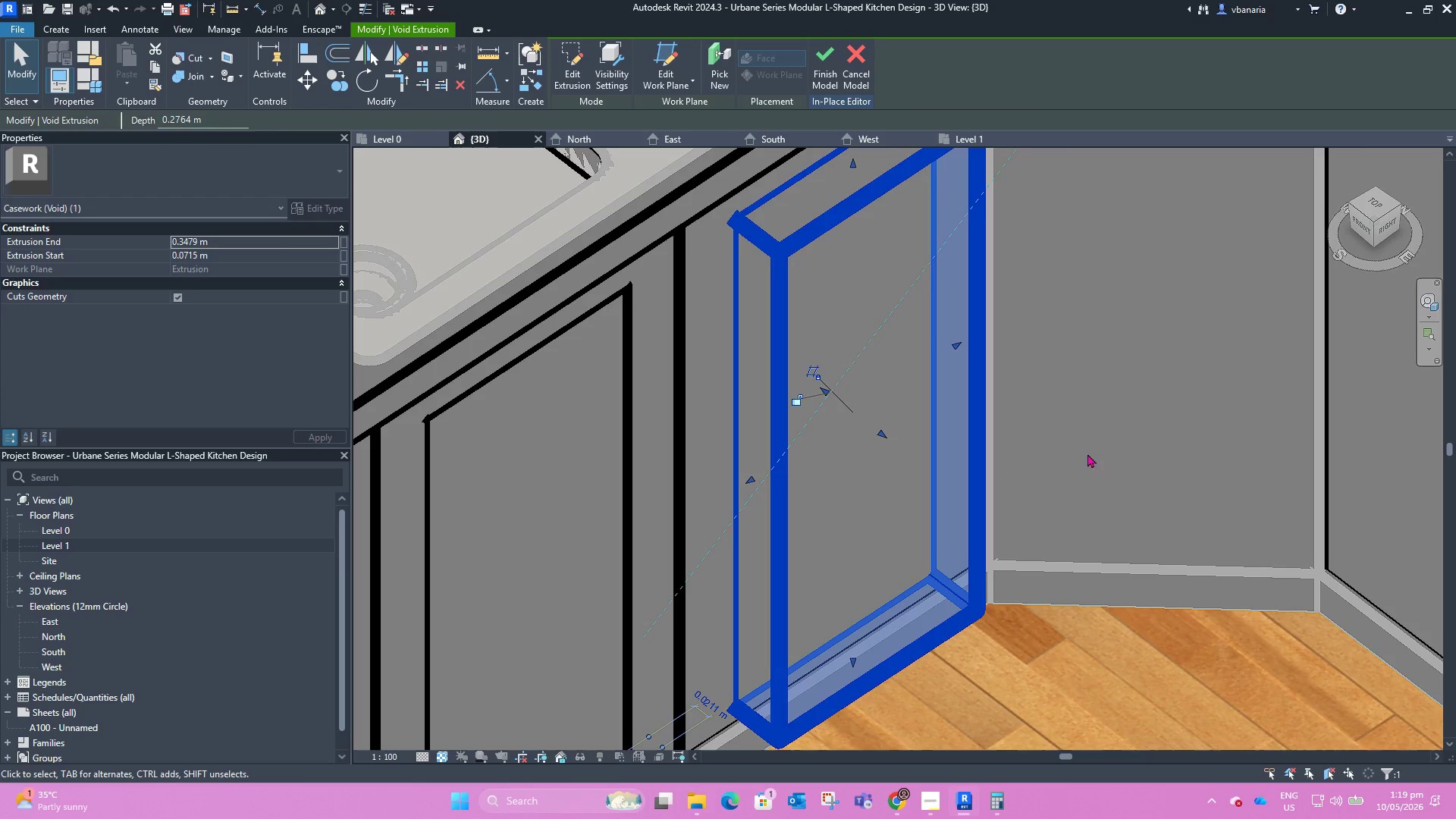 
left_click([1108, 457])
 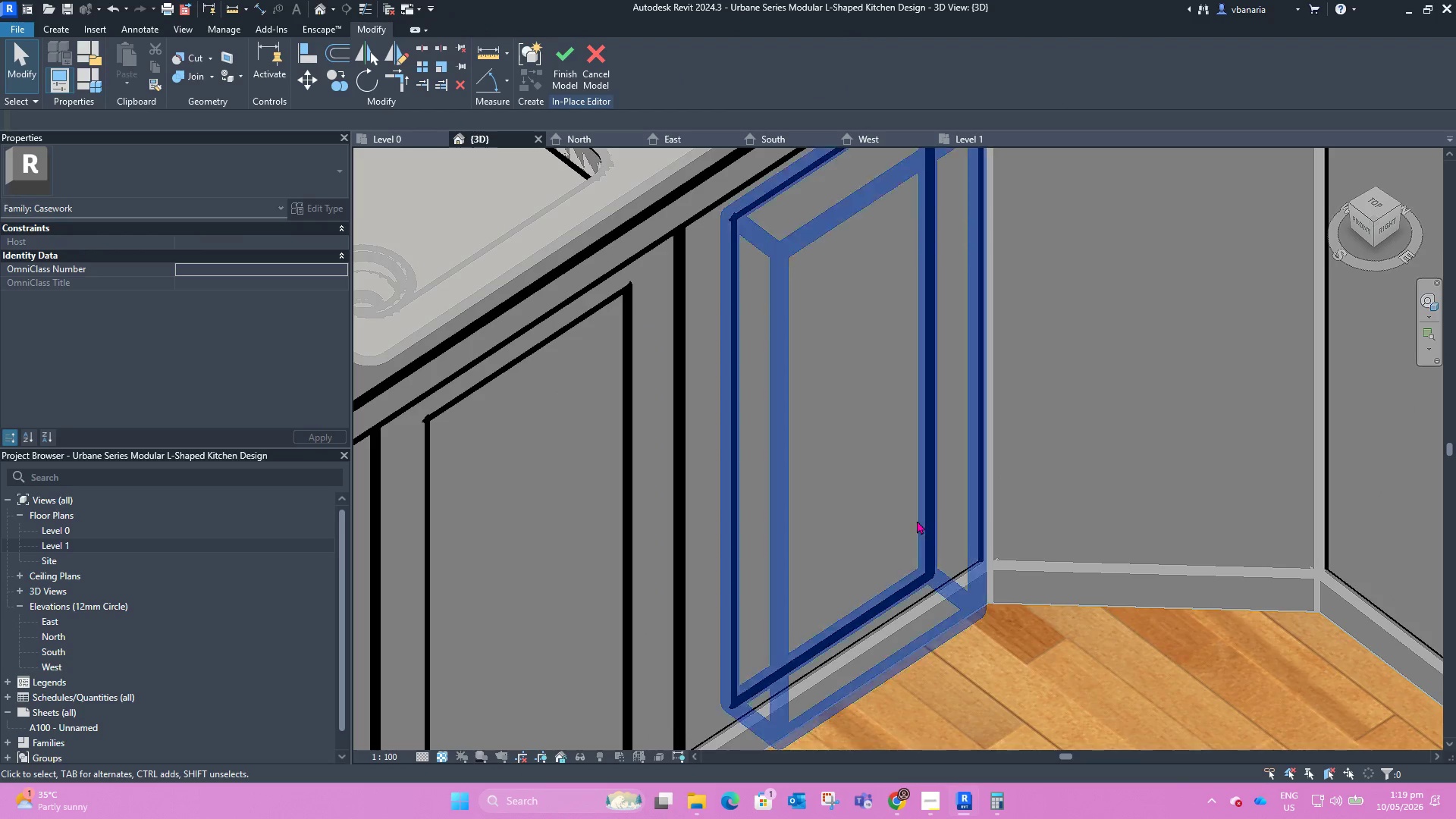 
scroll: coordinate [838, 563], scroll_direction: down, amount: 7.0
 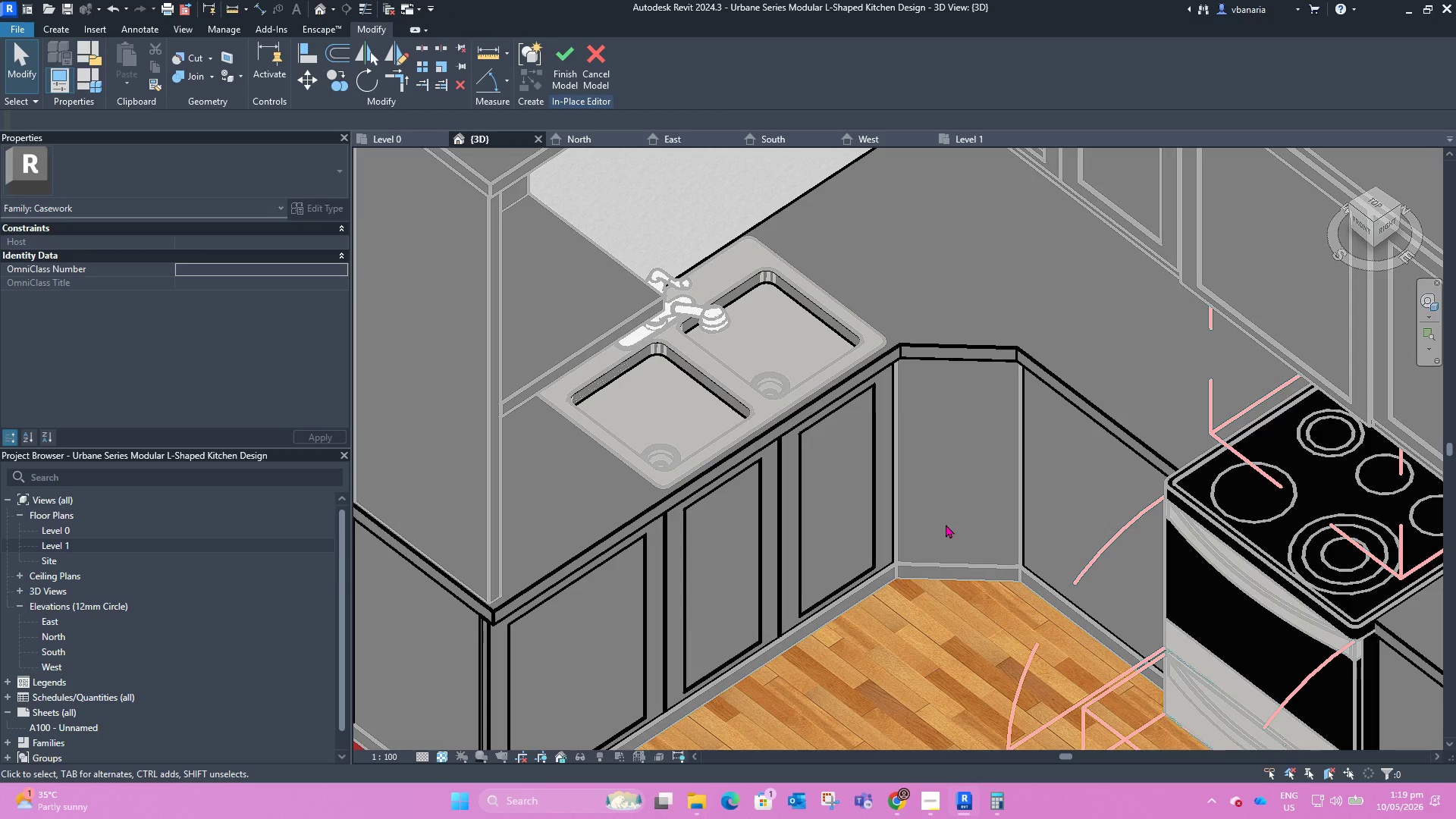 
hold_key(key=ShiftLeft, duration=1.3)
 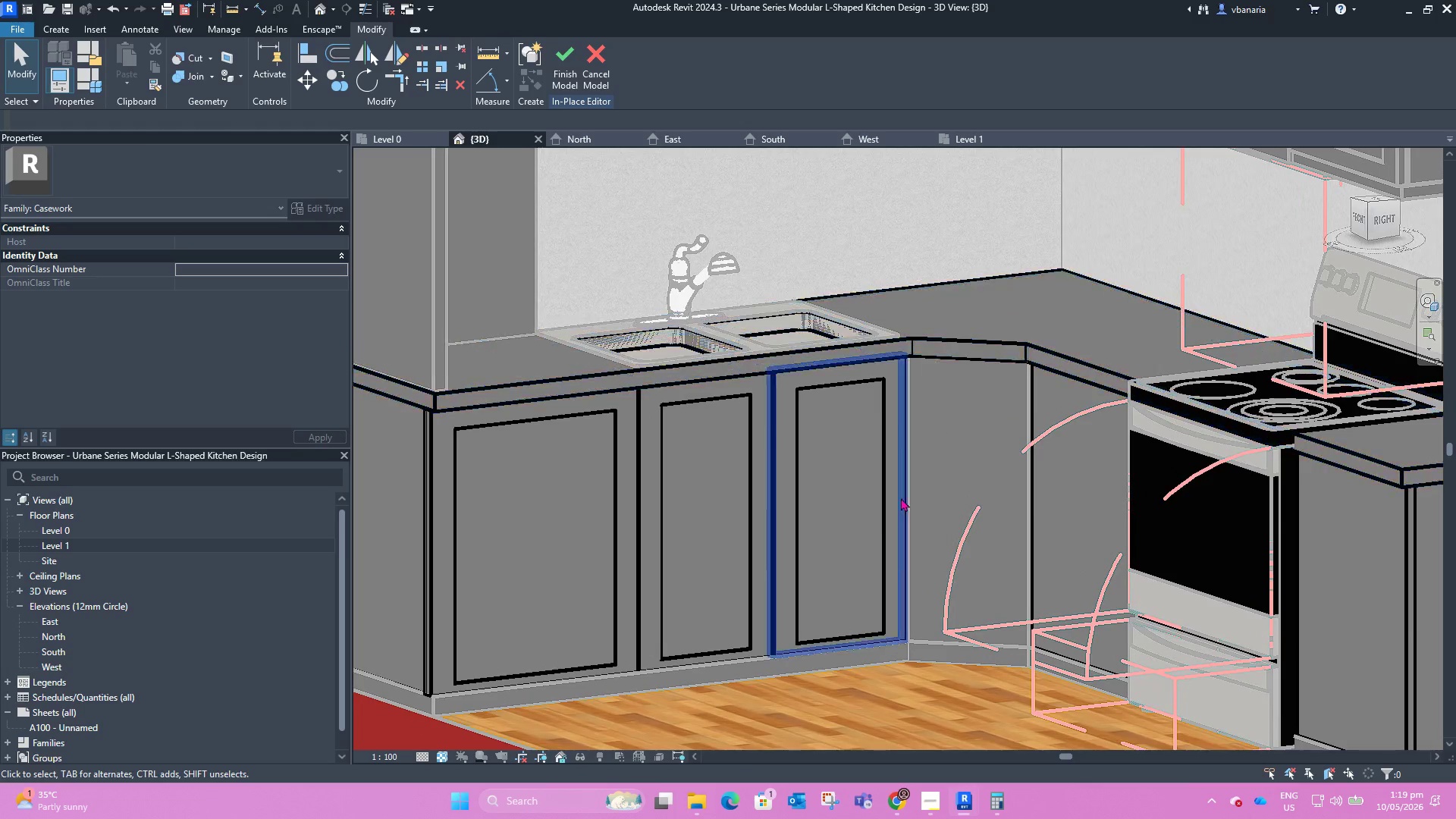 
scroll: coordinate [806, 531], scroll_direction: down, amount: 9.0
 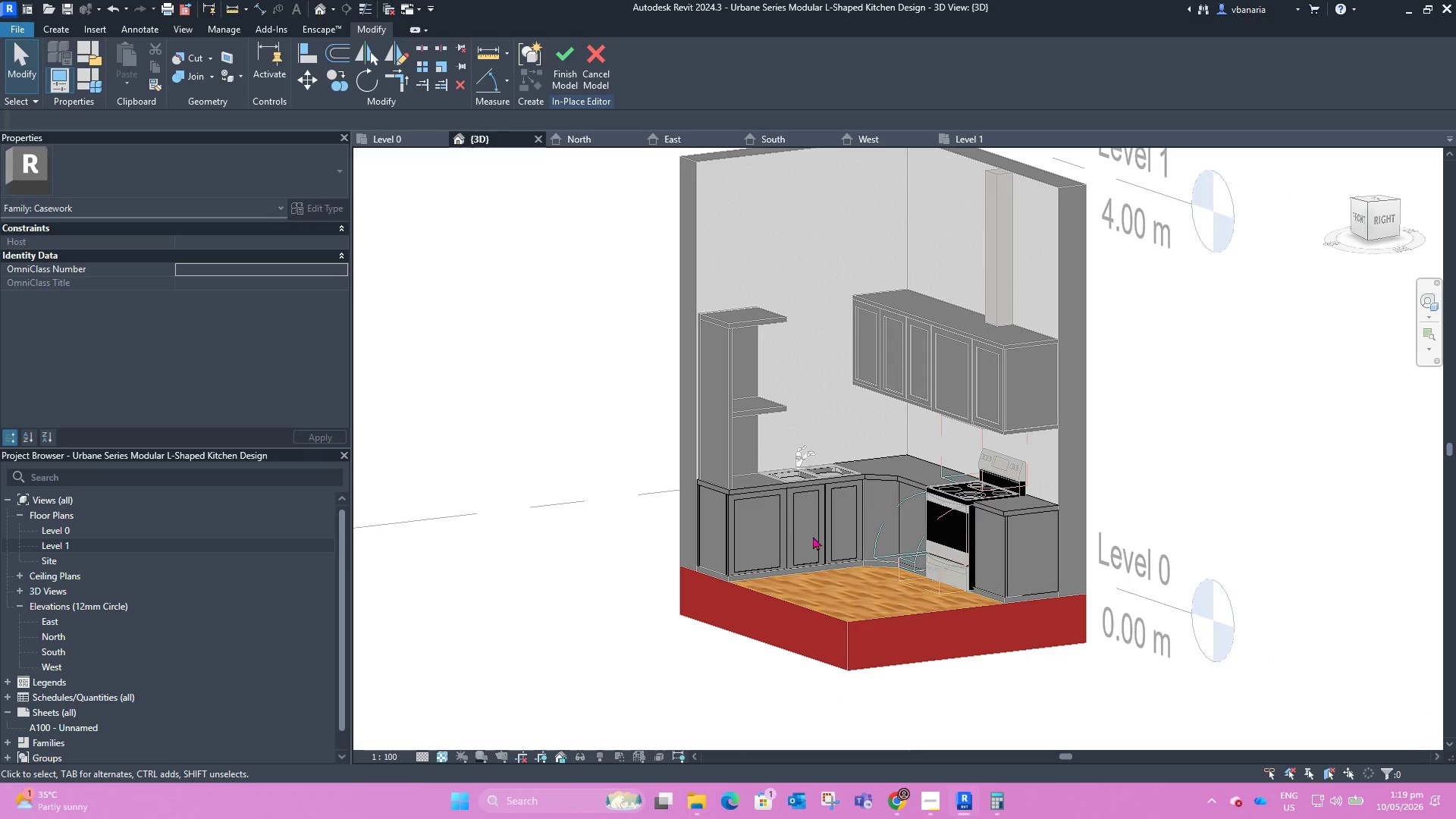 
hold_key(key=ShiftLeft, duration=2.19)
 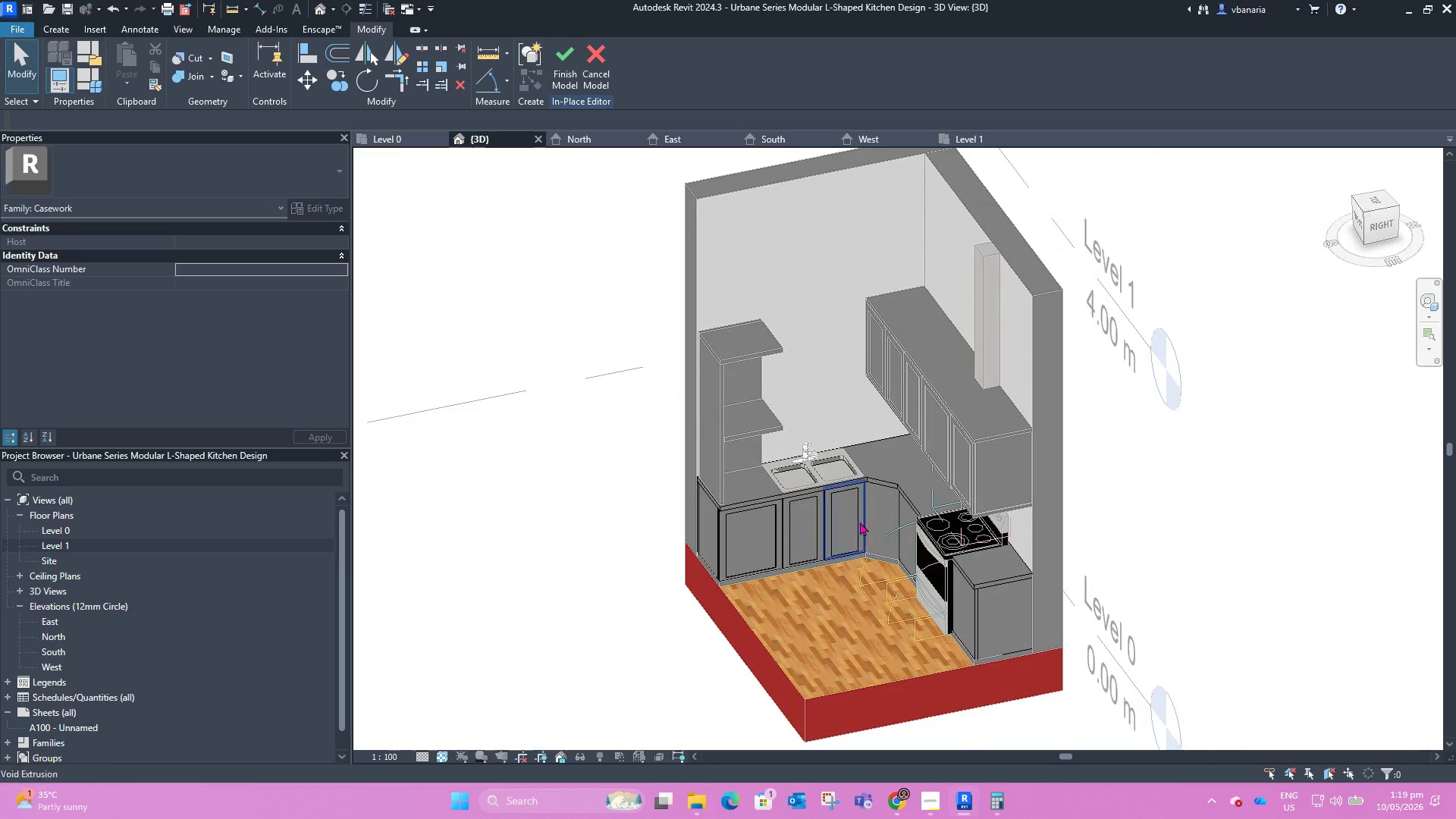 
scroll: coordinate [868, 515], scroll_direction: up, amount: 8.0
 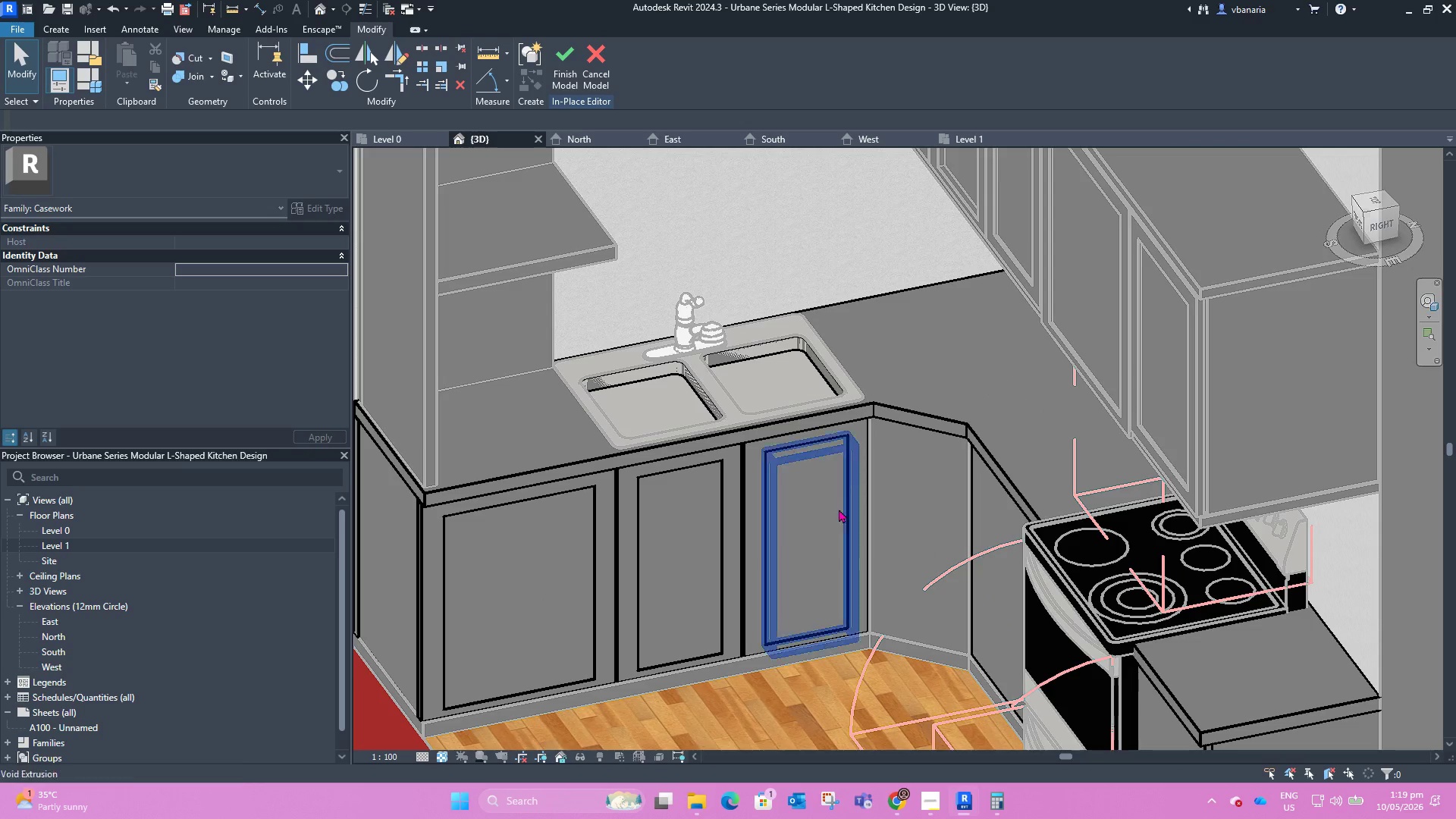 
scroll: coordinate [801, 497], scroll_direction: down, amount: 6.0
 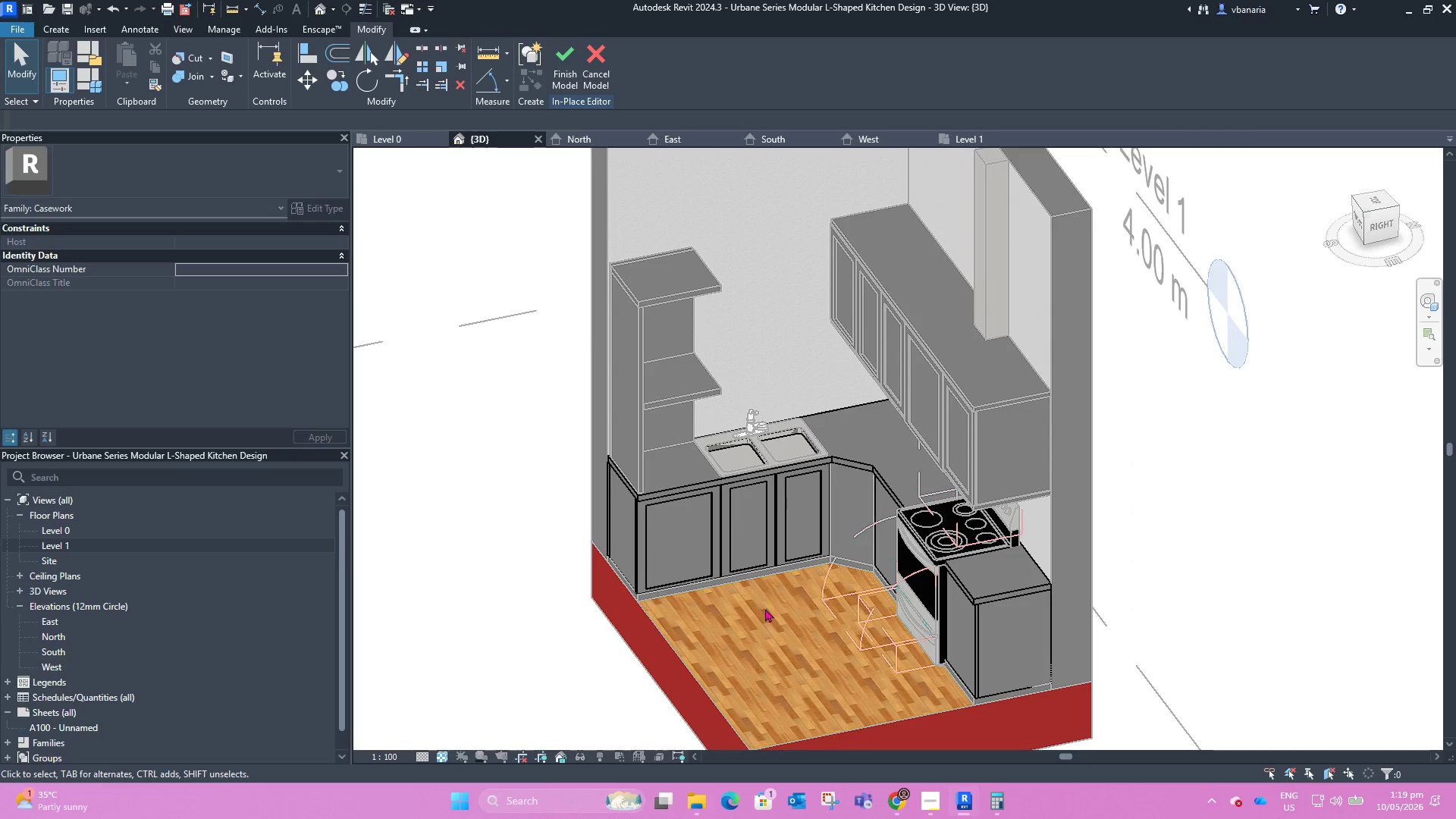 
hold_key(key=ShiftLeft, duration=1.12)
 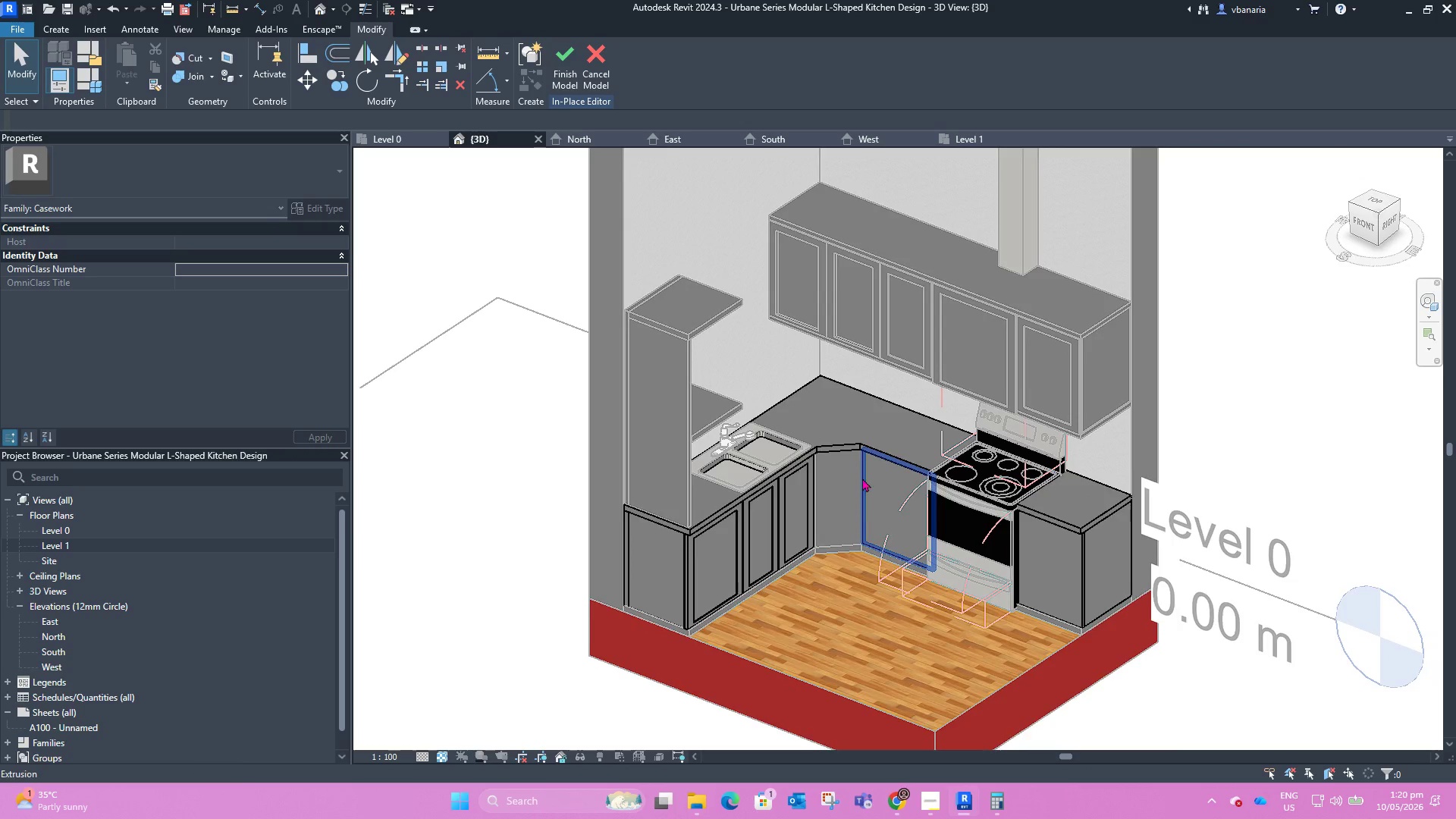 
scroll: coordinate [862, 478], scroll_direction: up, amount: 4.0
 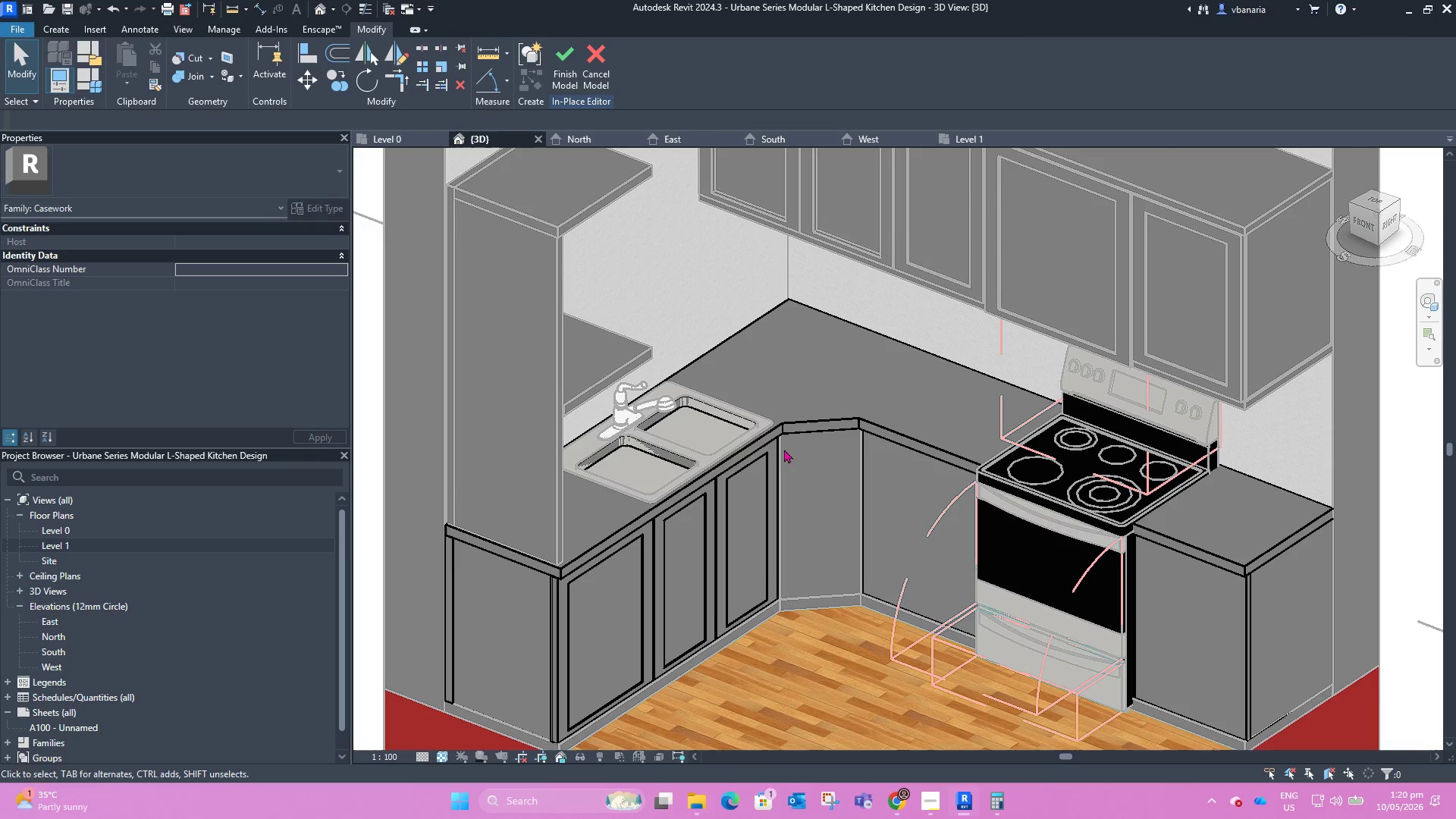 
mouse_move([780, 463])
 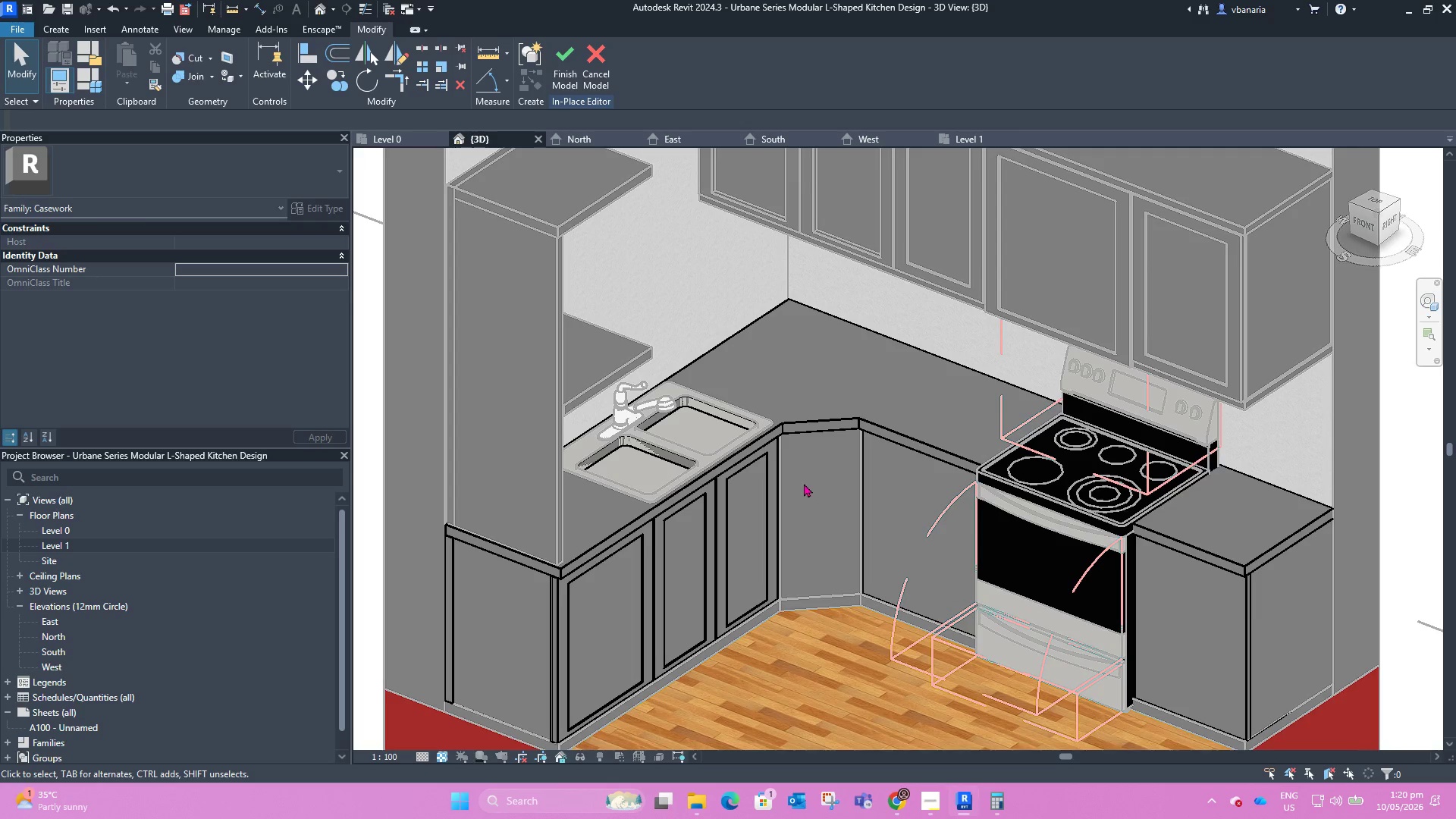 
scroll: coordinate [792, 469], scroll_direction: up, amount: 3.0
 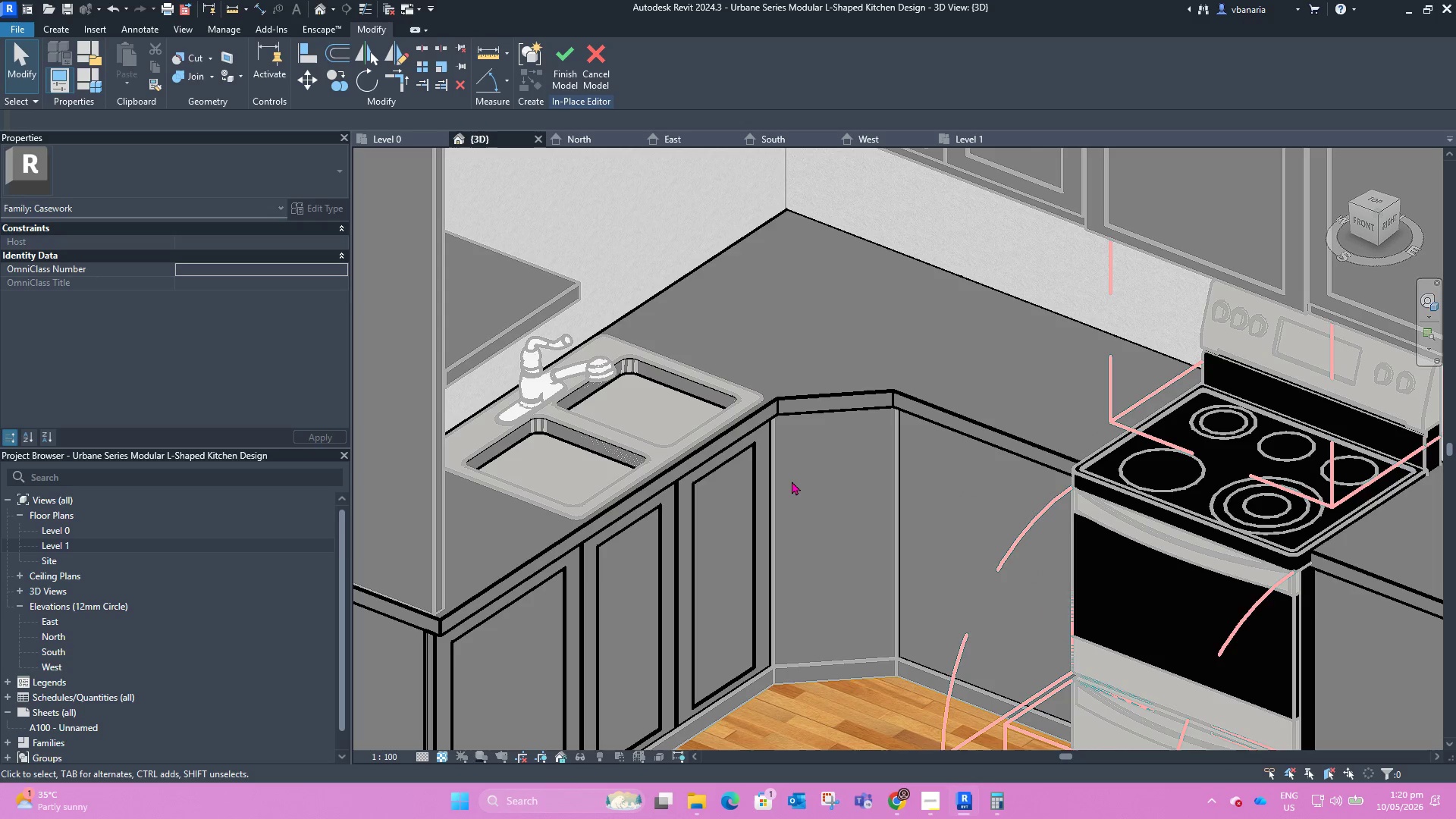 
hold_key(key=ShiftLeft, duration=1.27)
 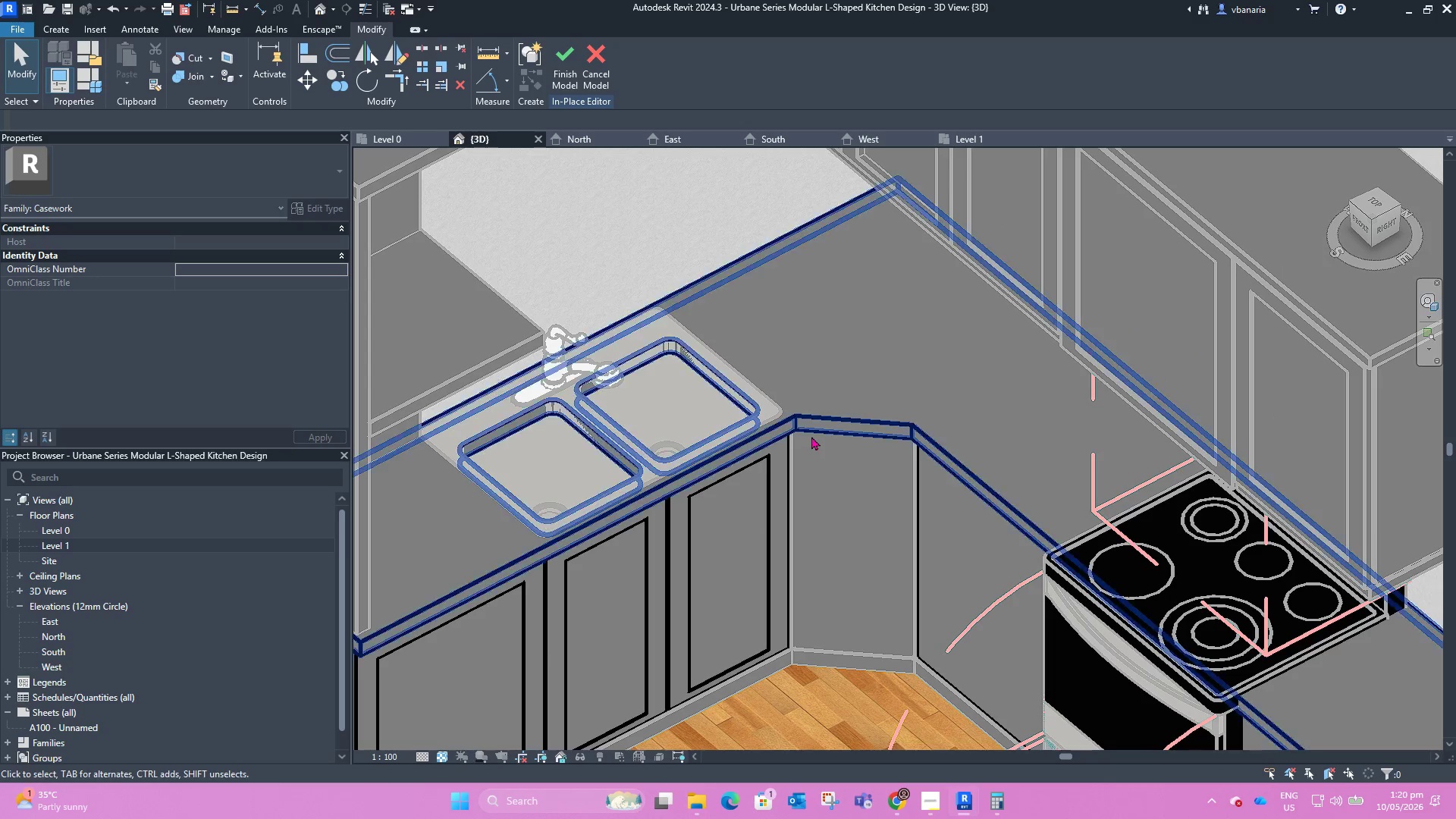 
left_click([814, 431])
 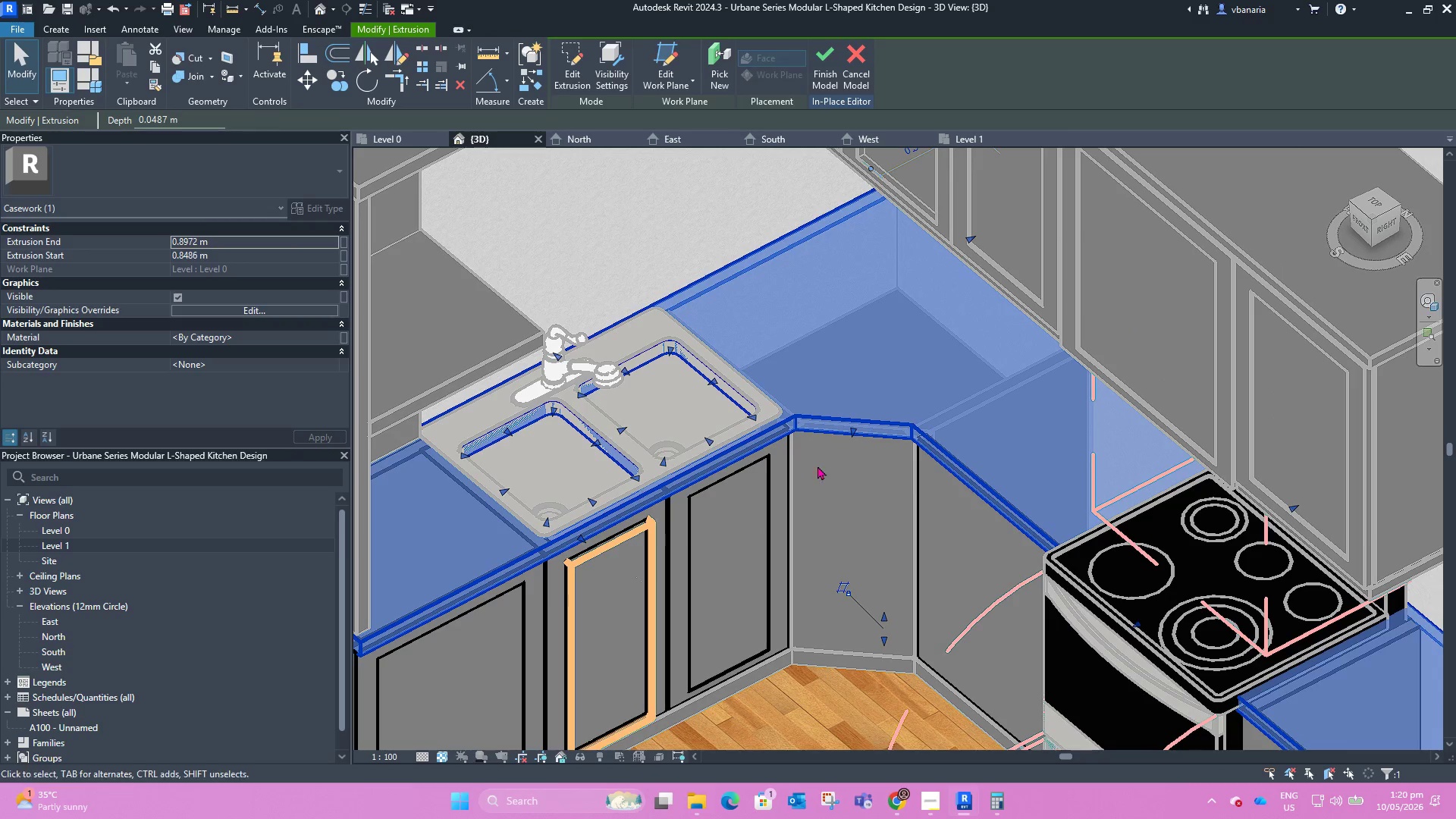 
left_click([796, 602])
 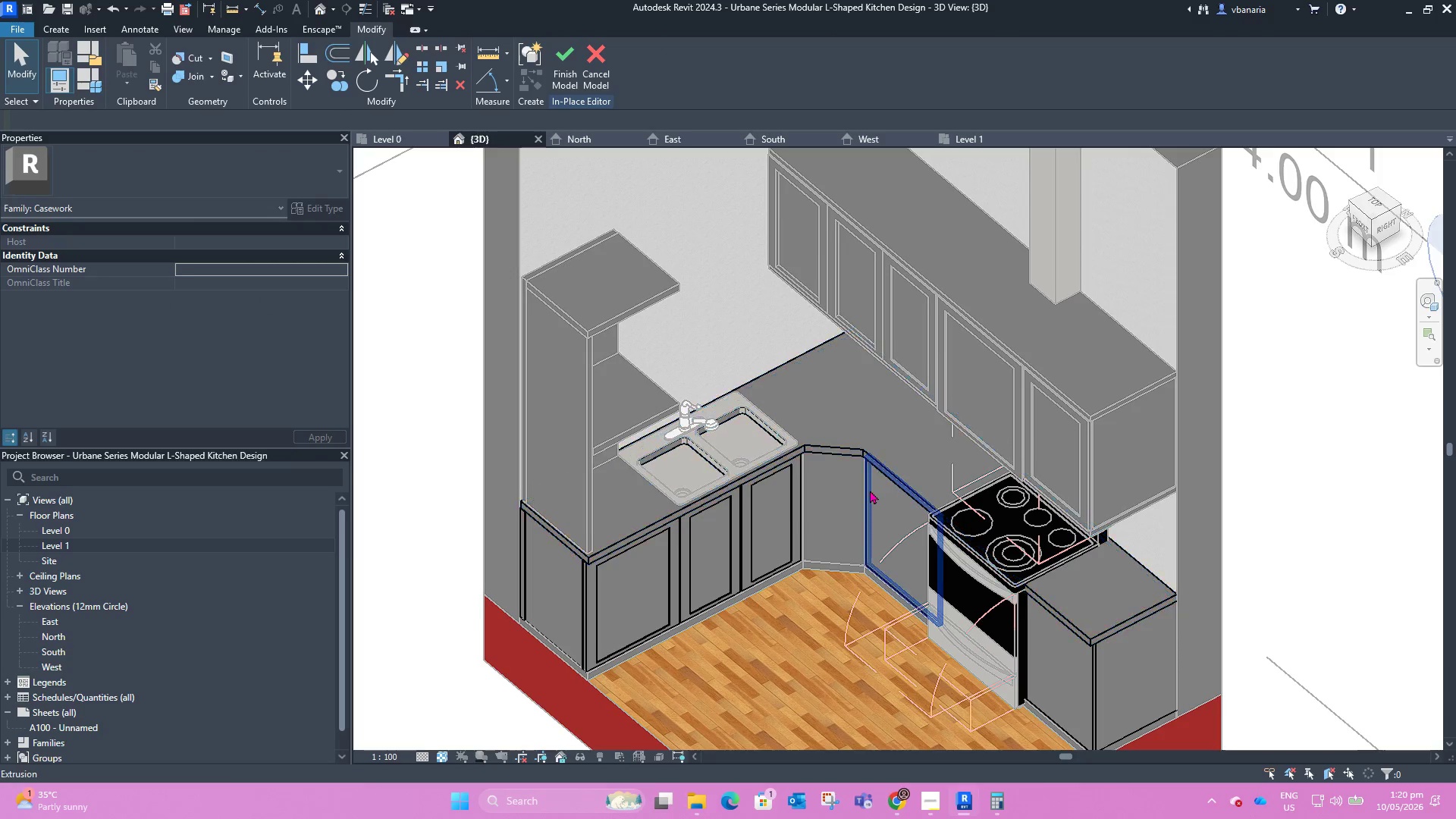 
scroll: coordinate [814, 475], scroll_direction: down, amount: 5.0
 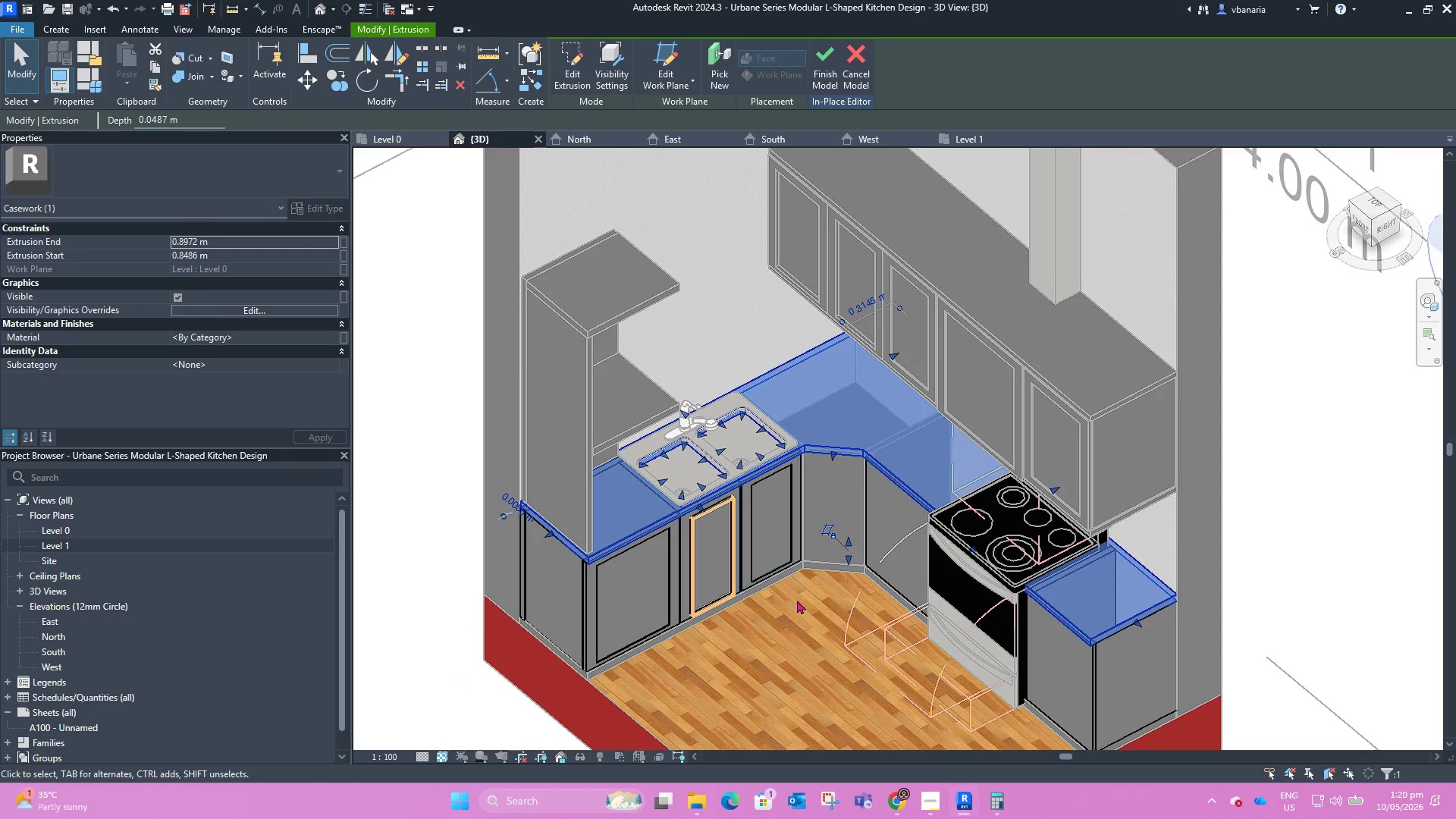 
left_click([869, 491])
 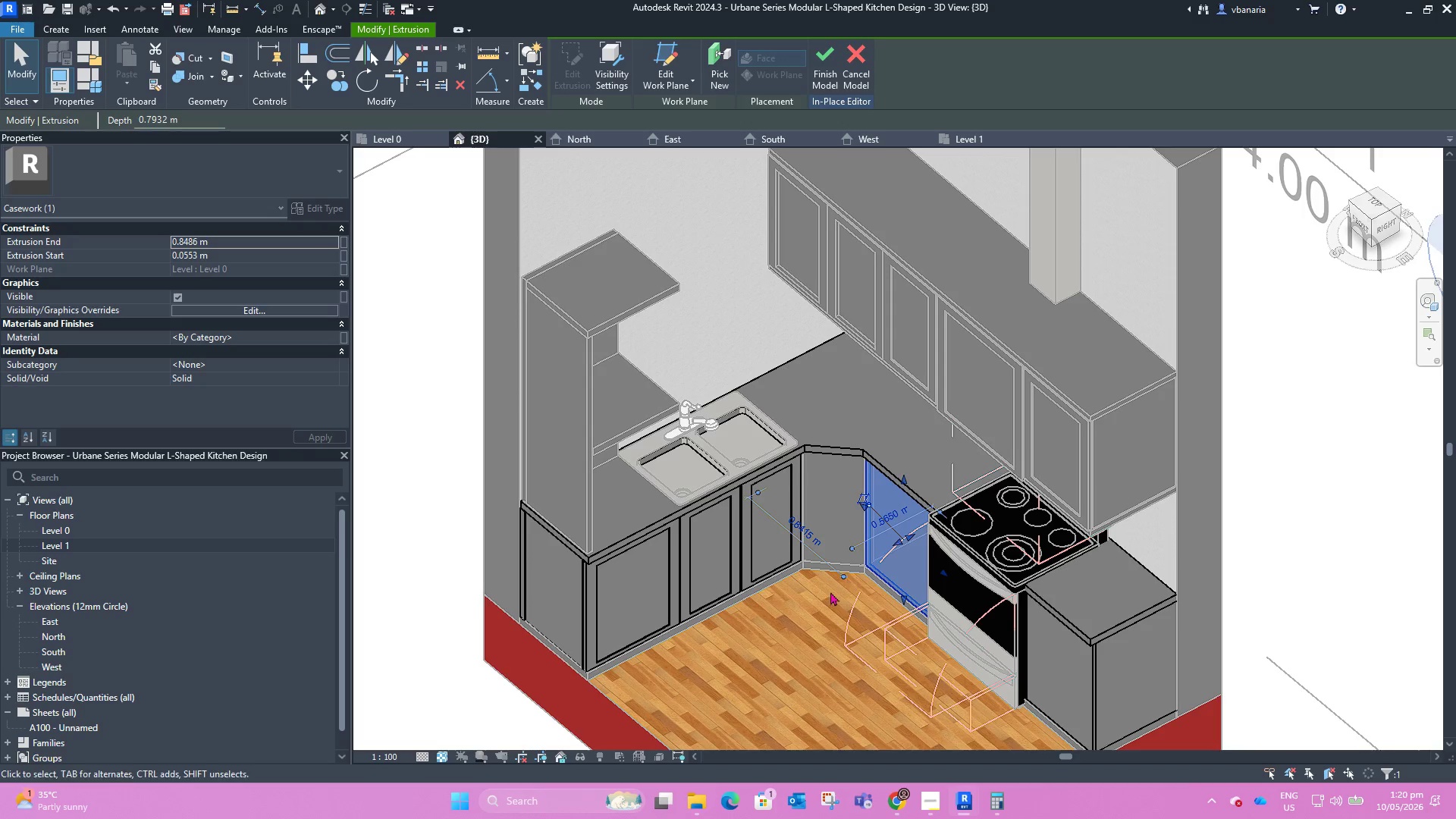 
left_click([818, 599])
 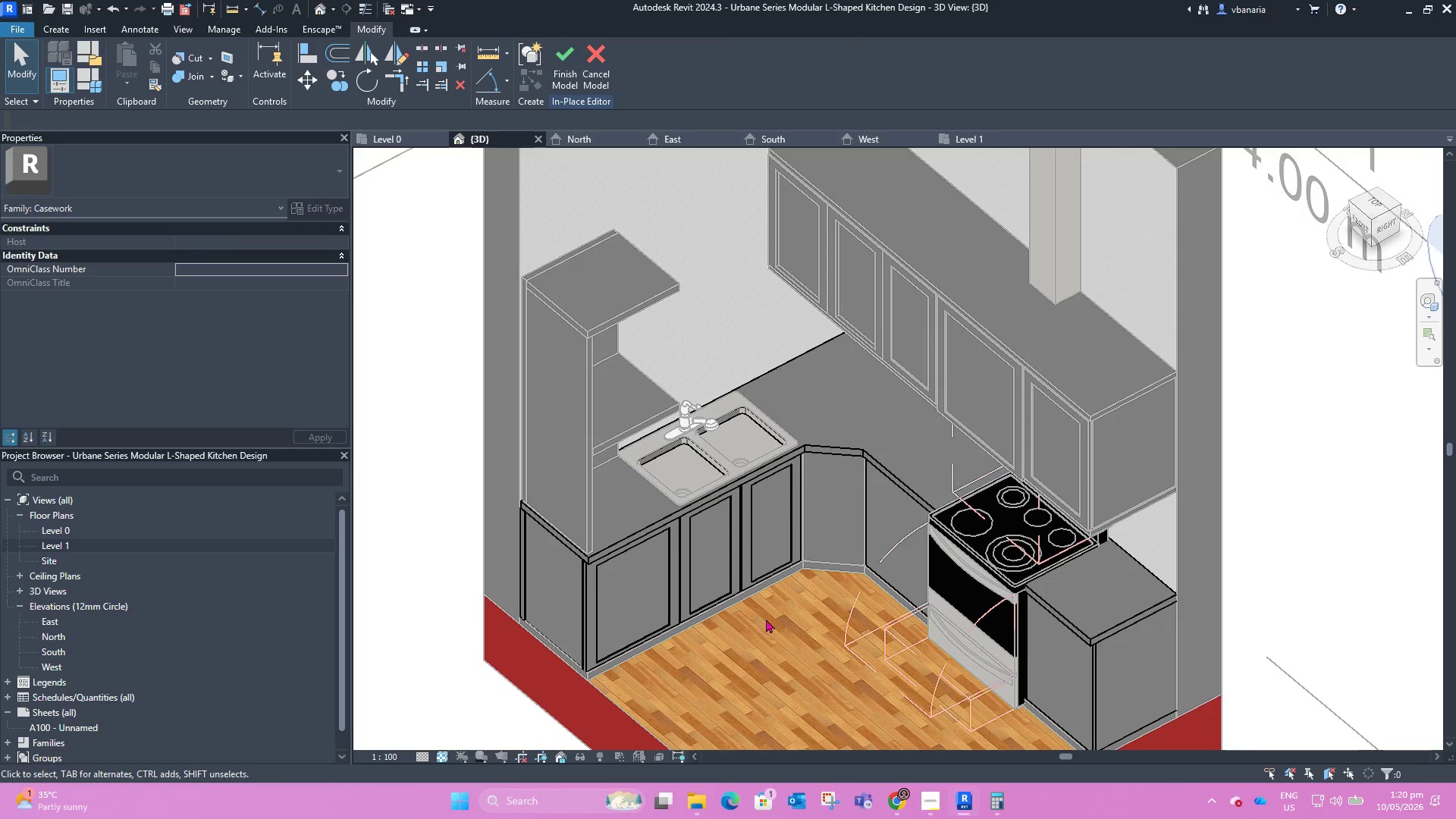 
hold_key(key=ShiftLeft, duration=2.73)
 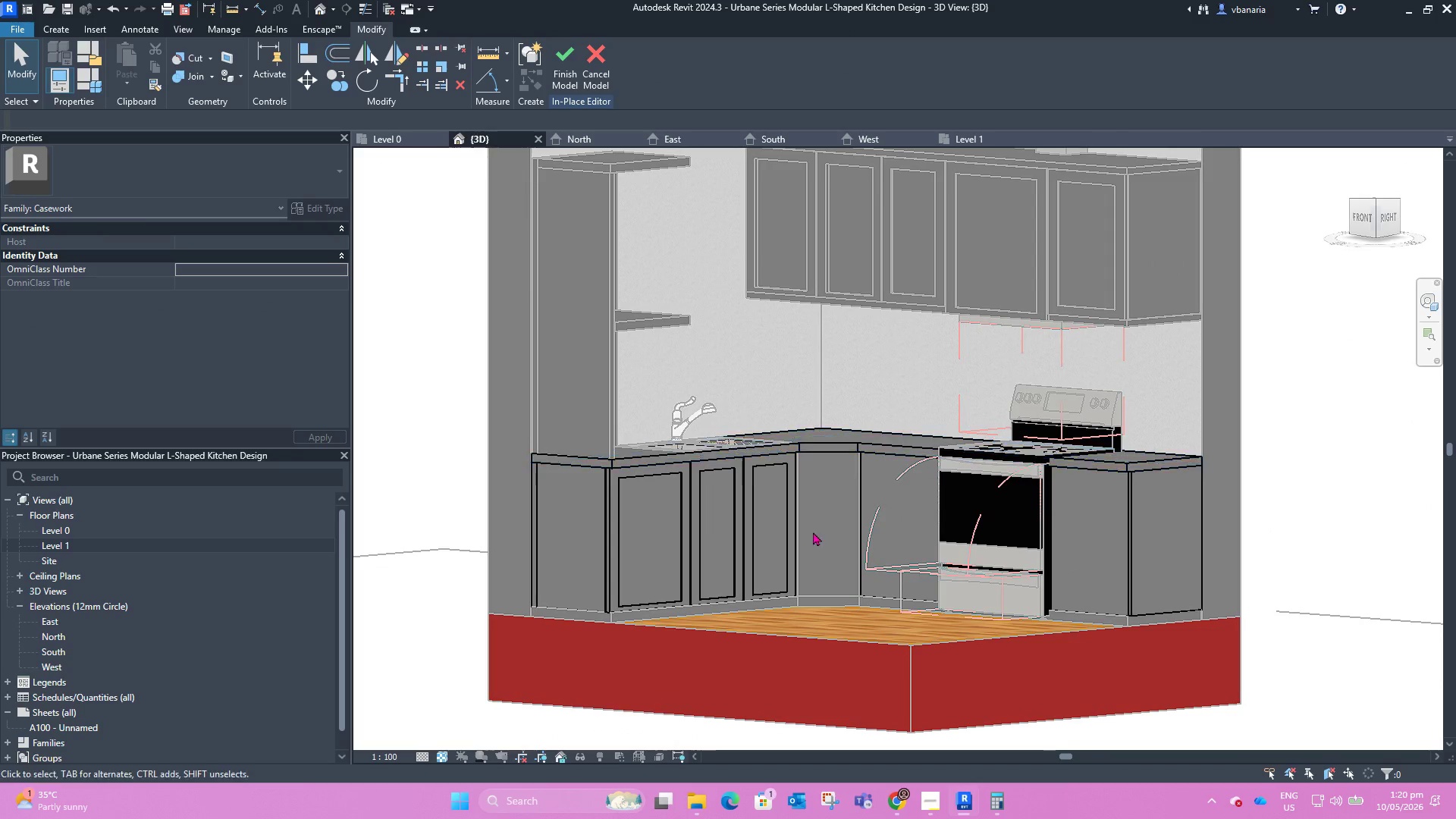 
scroll: coordinate [818, 544], scroll_direction: up, amount: 4.0
 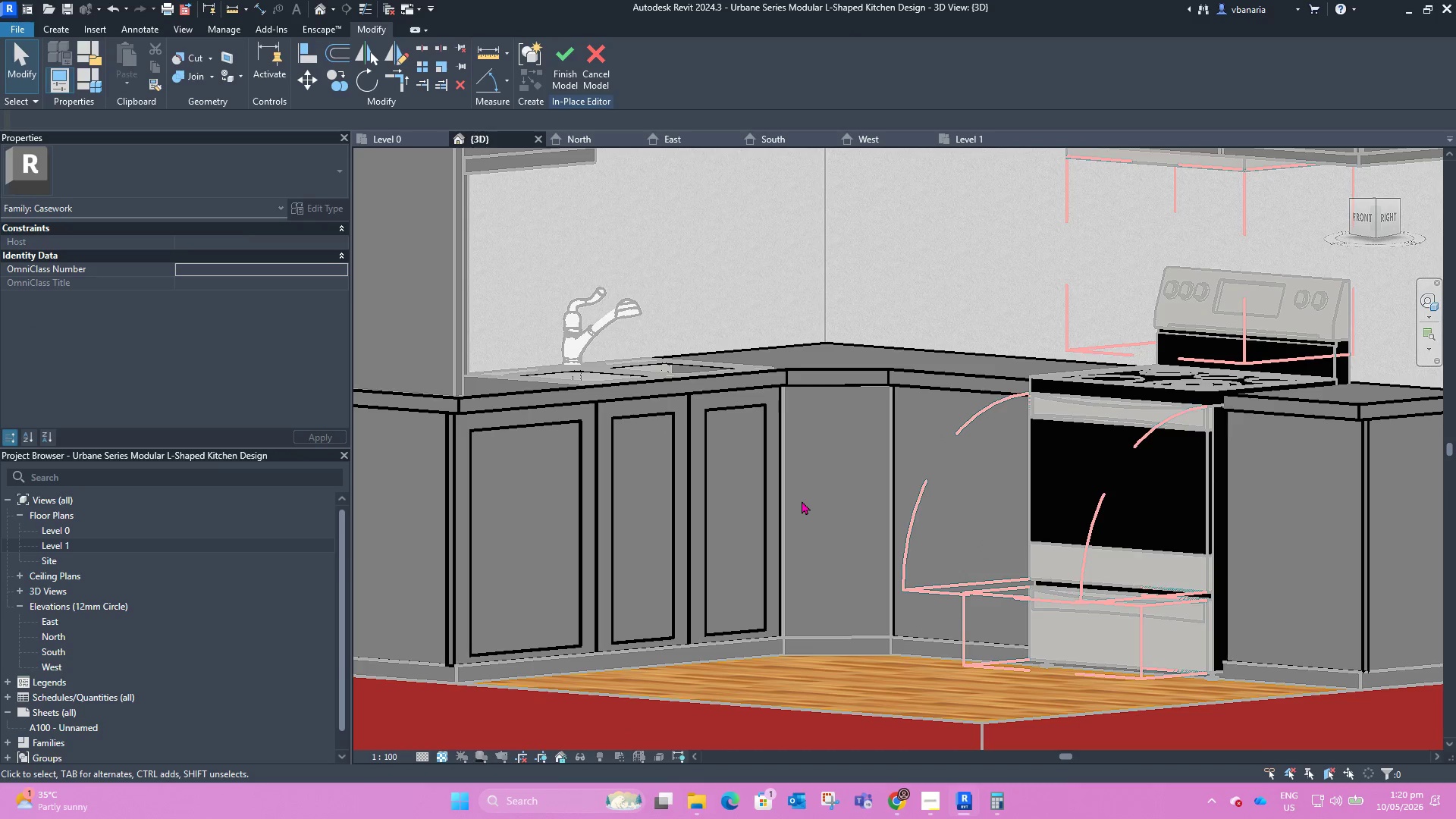 
hold_key(key=ShiftLeft, duration=0.66)
 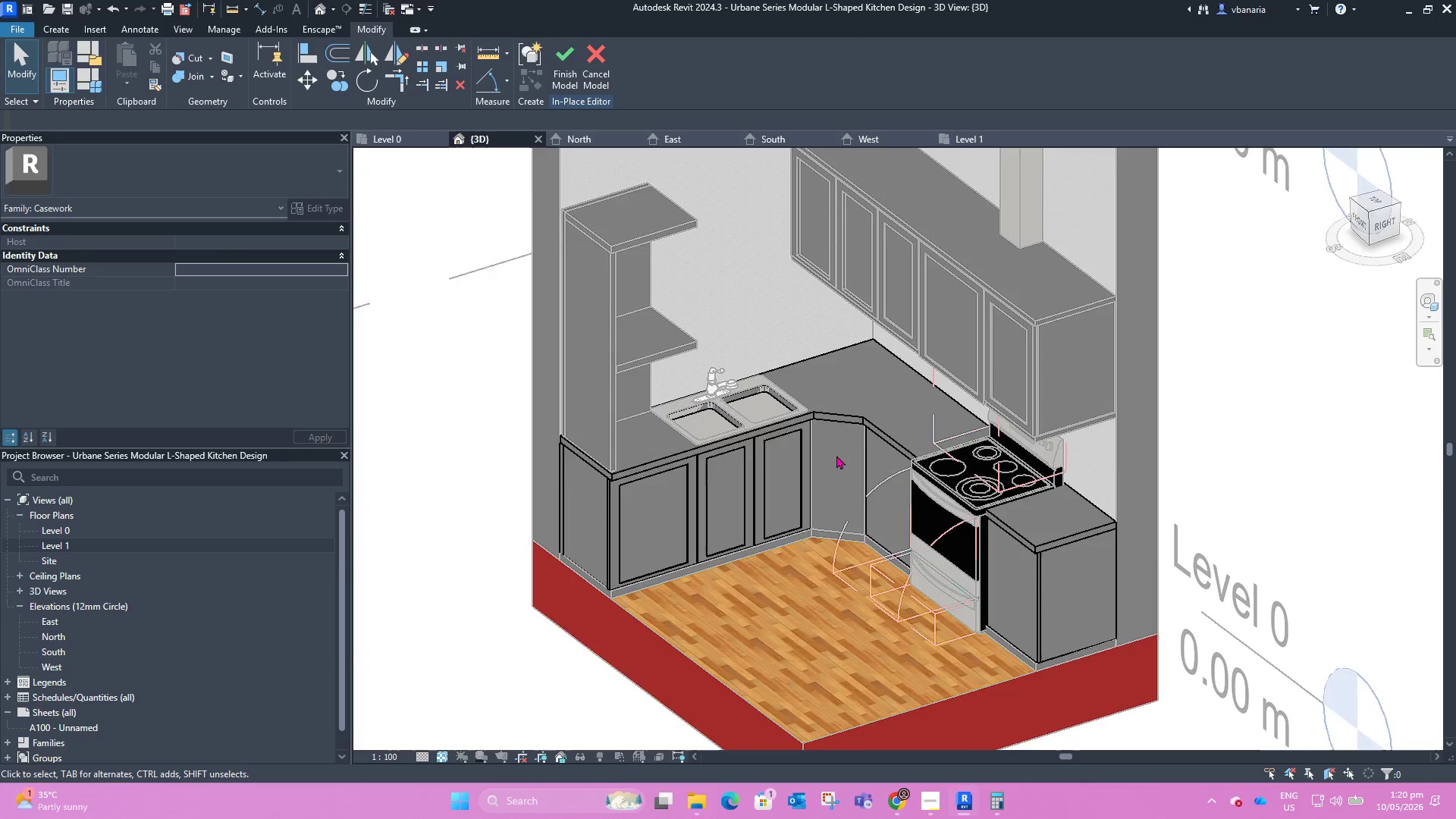 
scroll: coordinate [826, 458], scroll_direction: down, amount: 5.0
 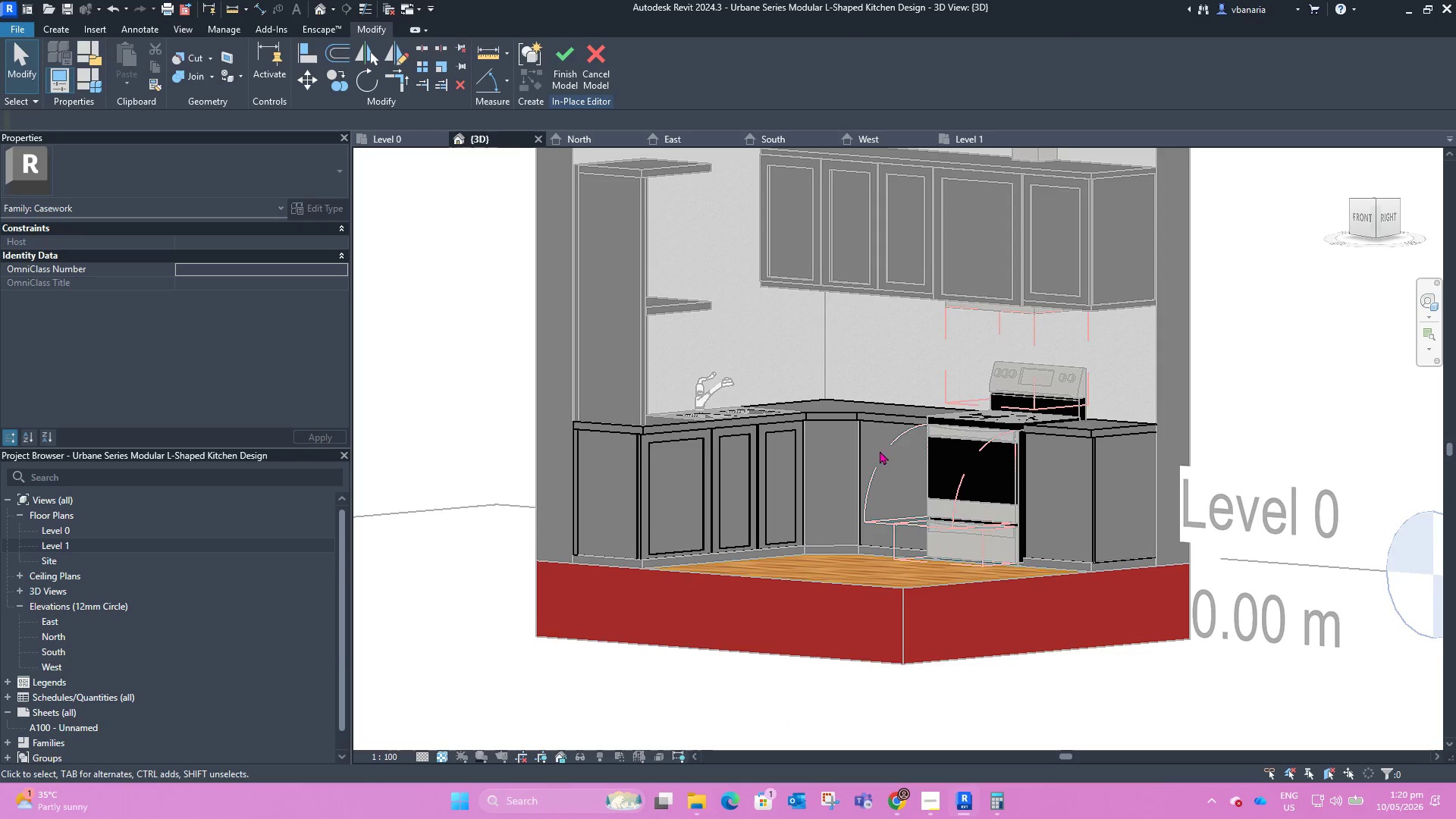 
scroll: coordinate [814, 415], scroll_direction: up, amount: 8.0
 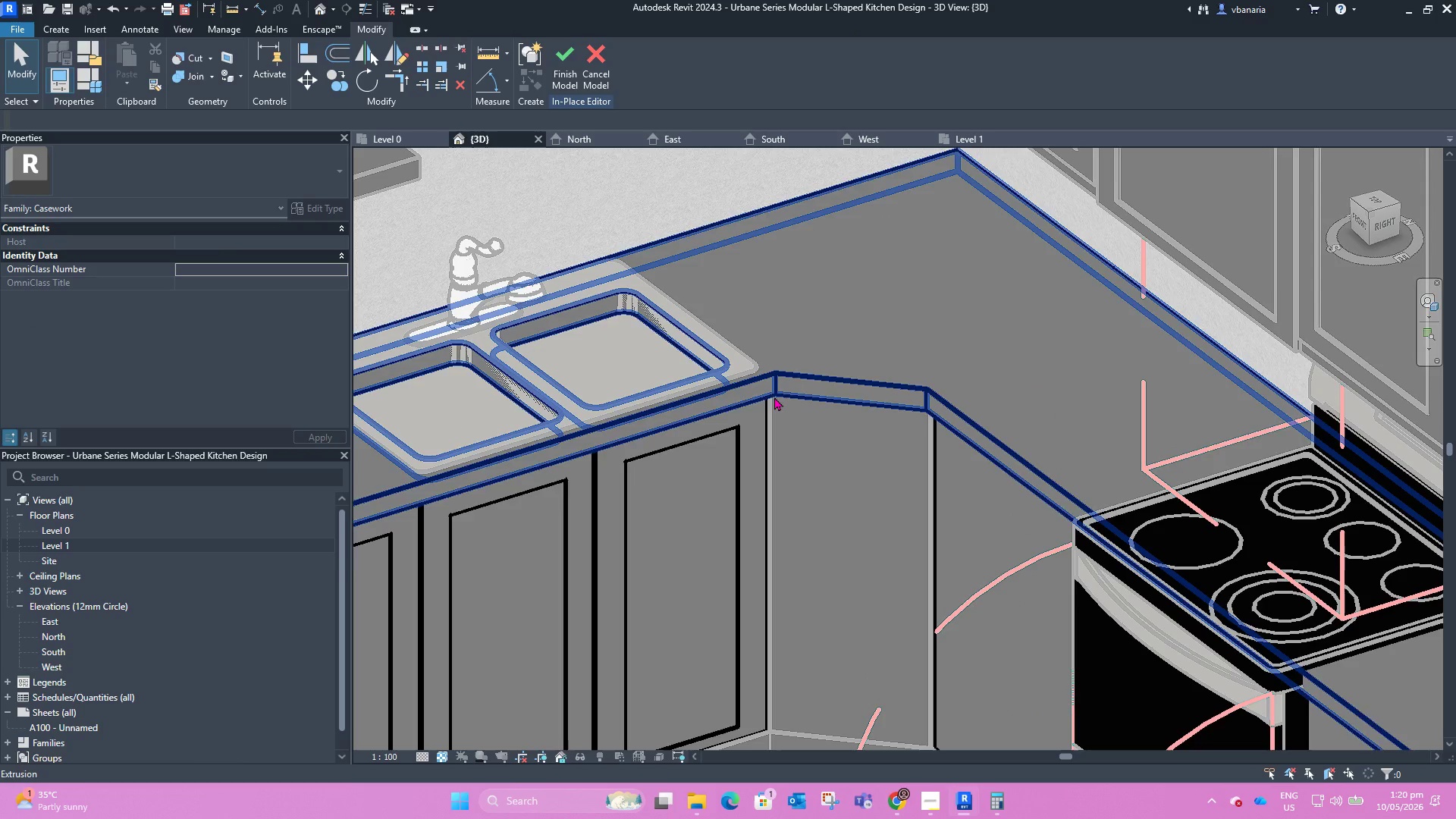 
left_click([774, 397])
 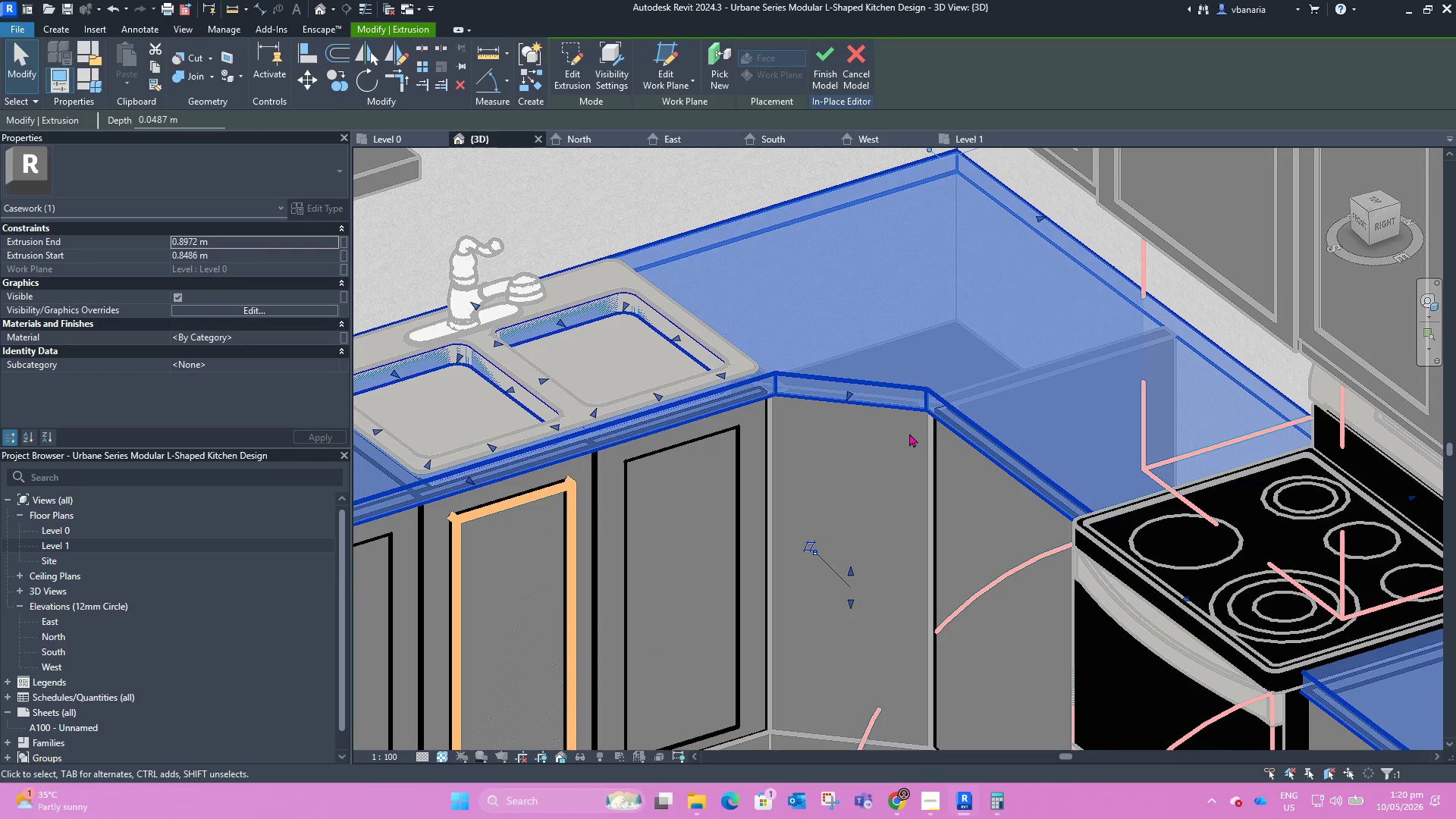 
hold_key(key=ShiftLeft, duration=0.95)
 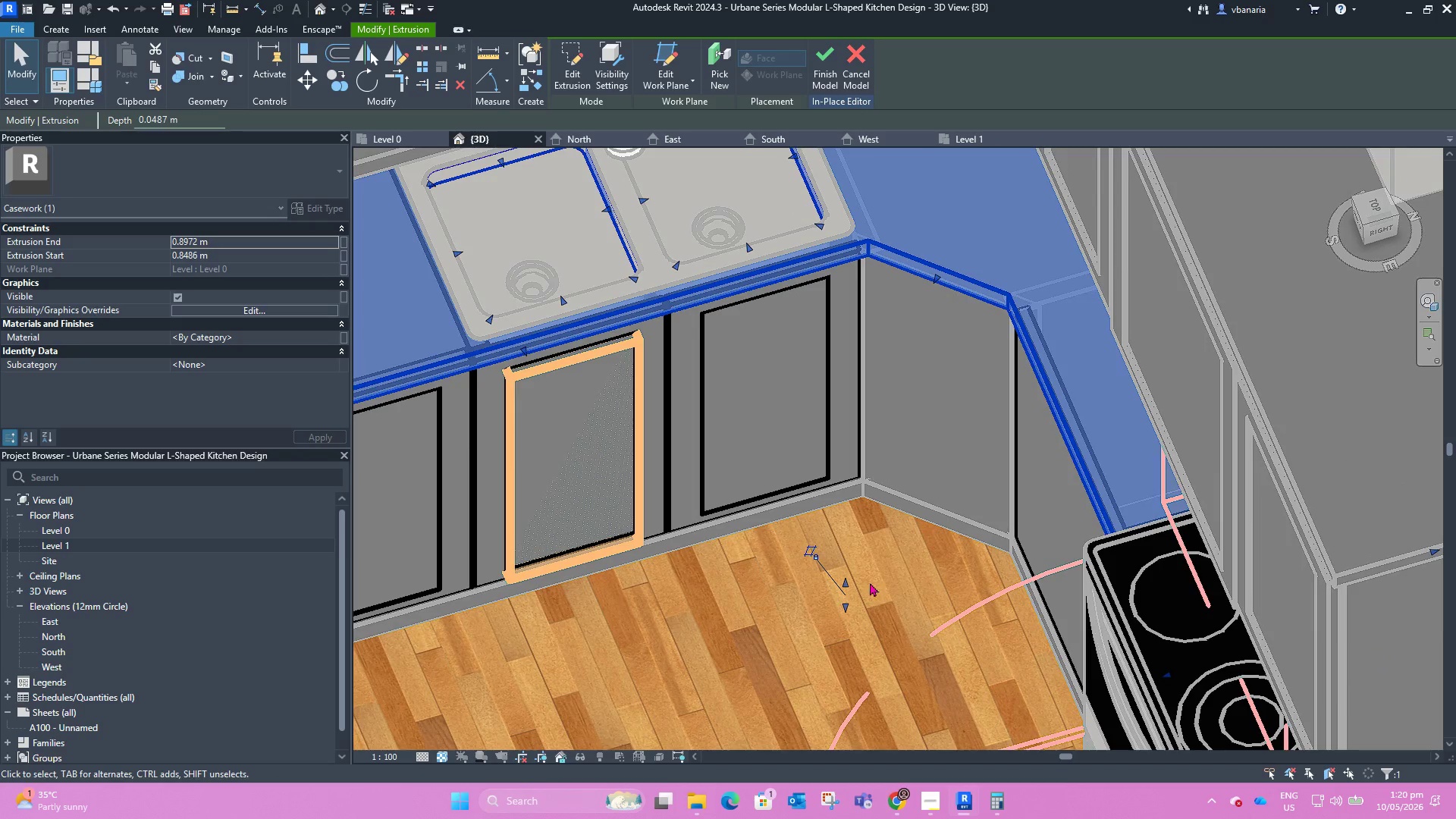 
scroll: coordinate [858, 470], scroll_direction: down, amount: 7.0
 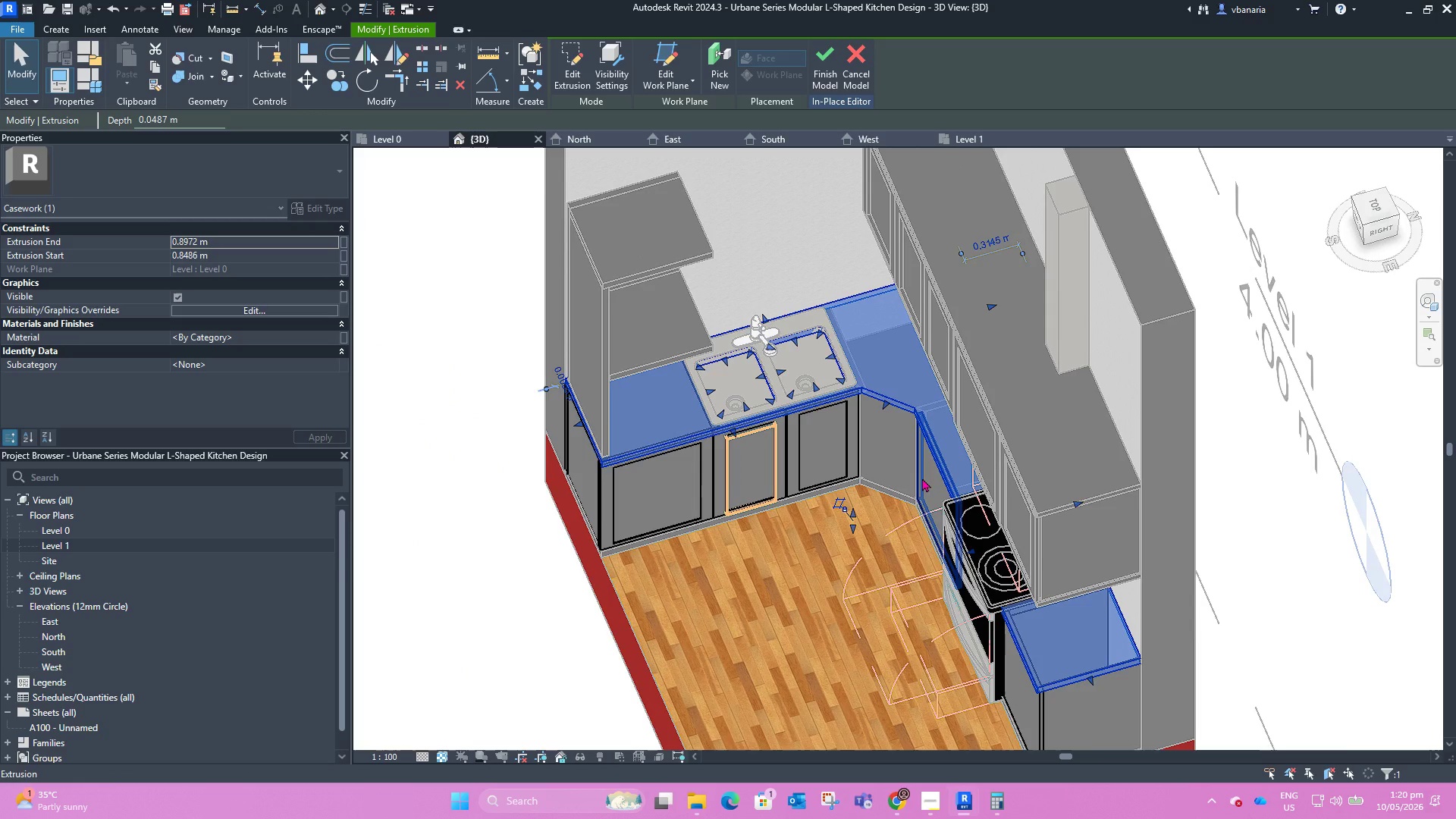 
left_click([922, 478])
 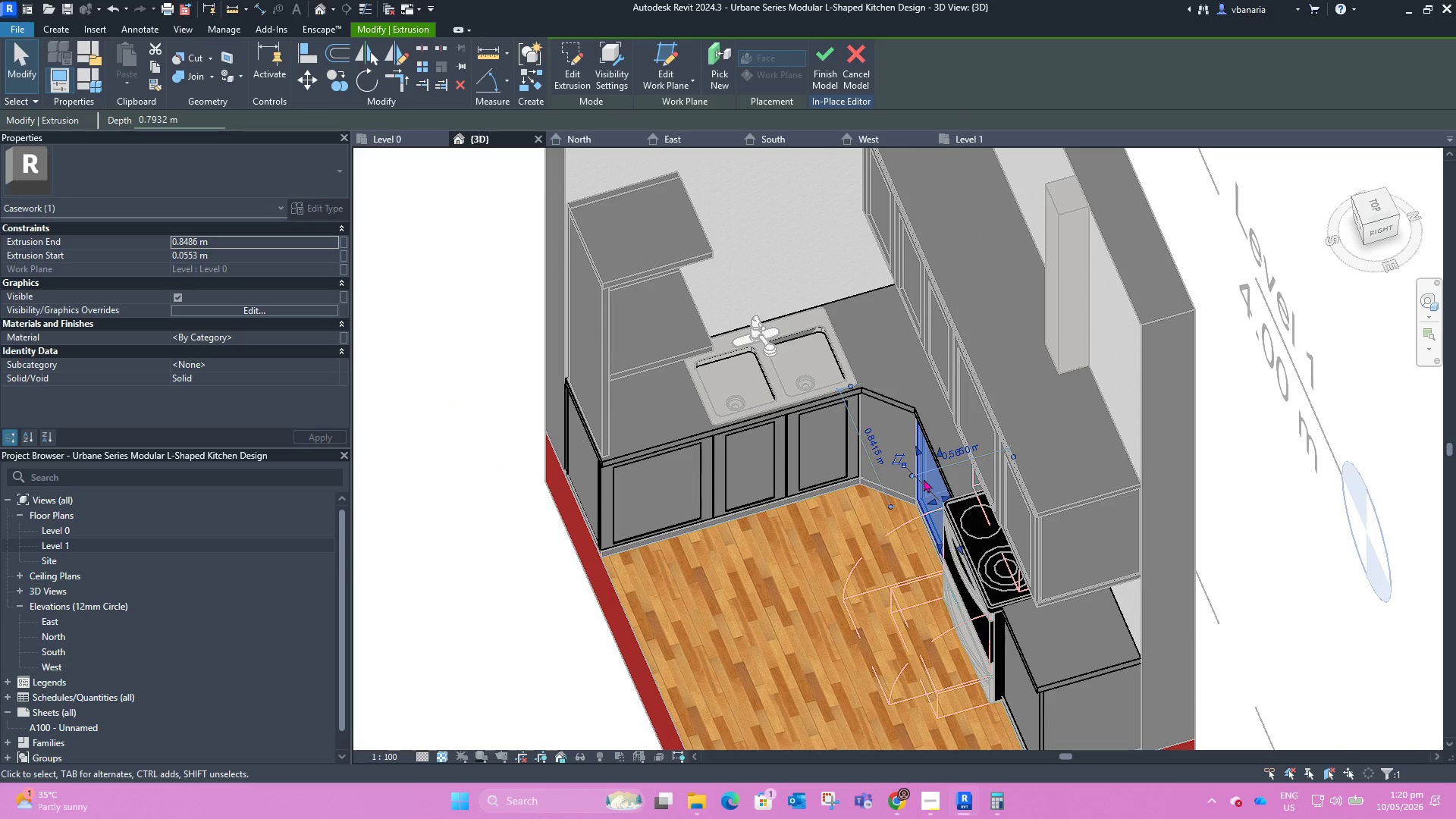 
wait(14.02)
 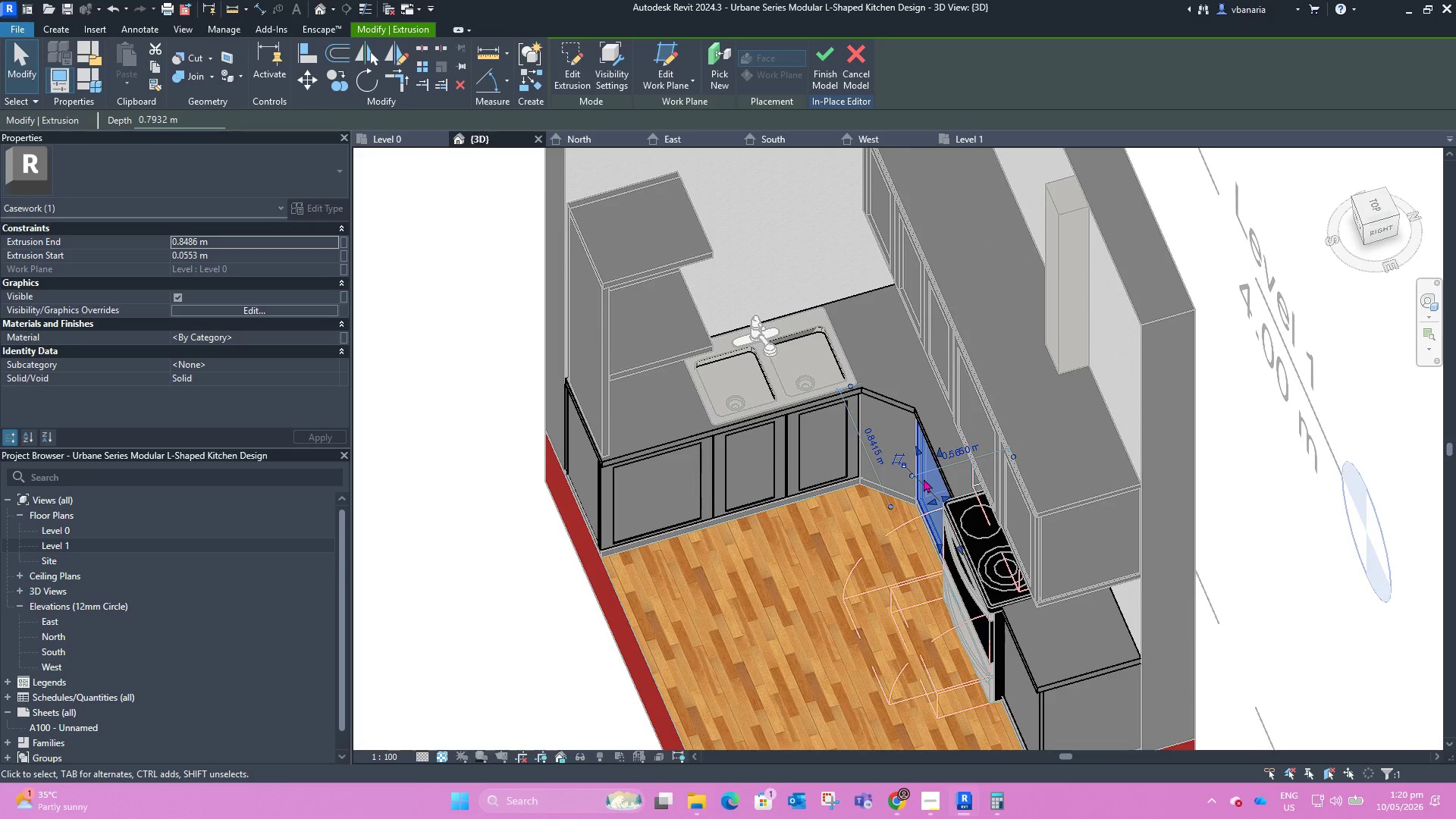 
left_click([890, 798])
 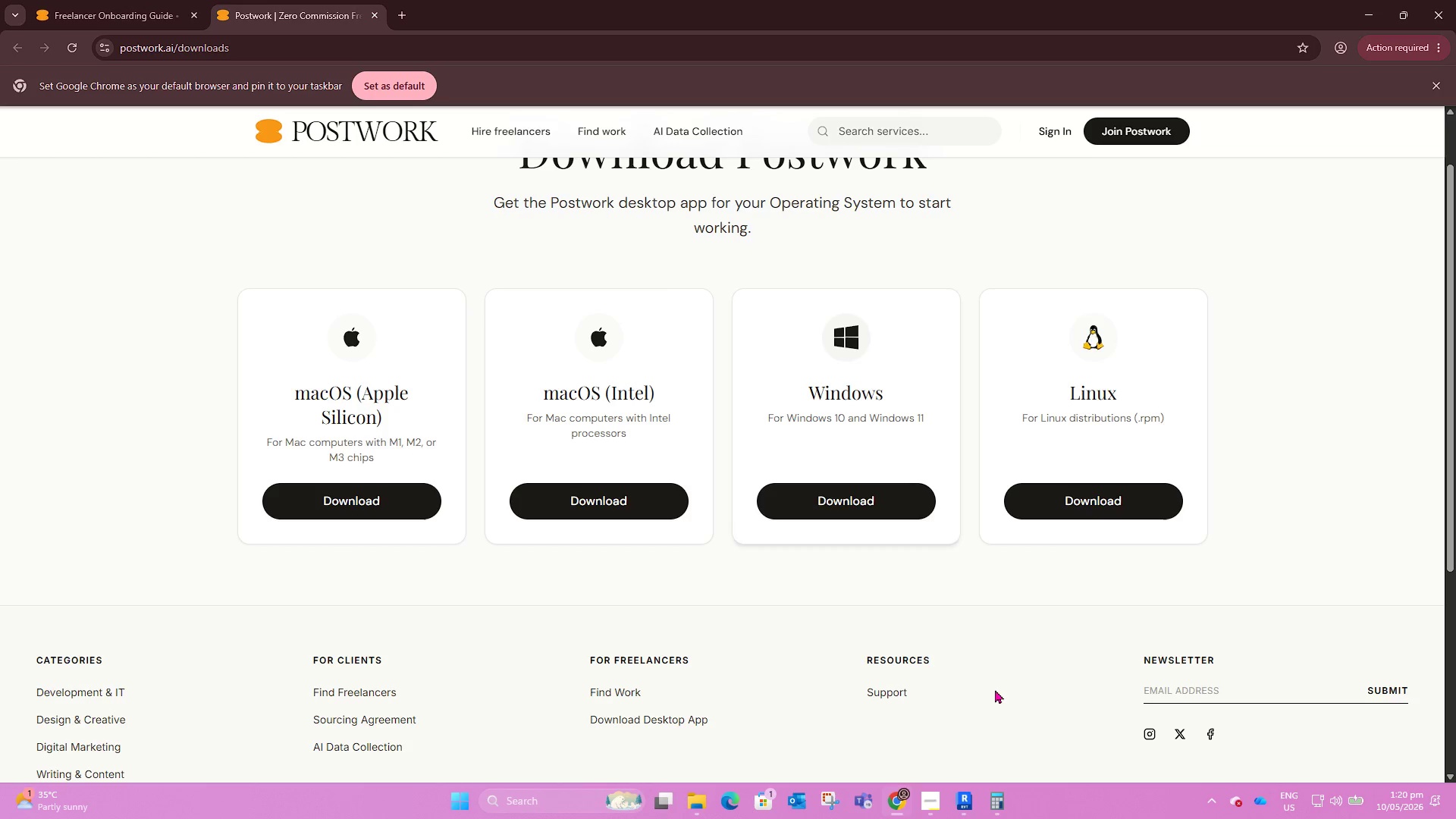 
left_click([959, 811])